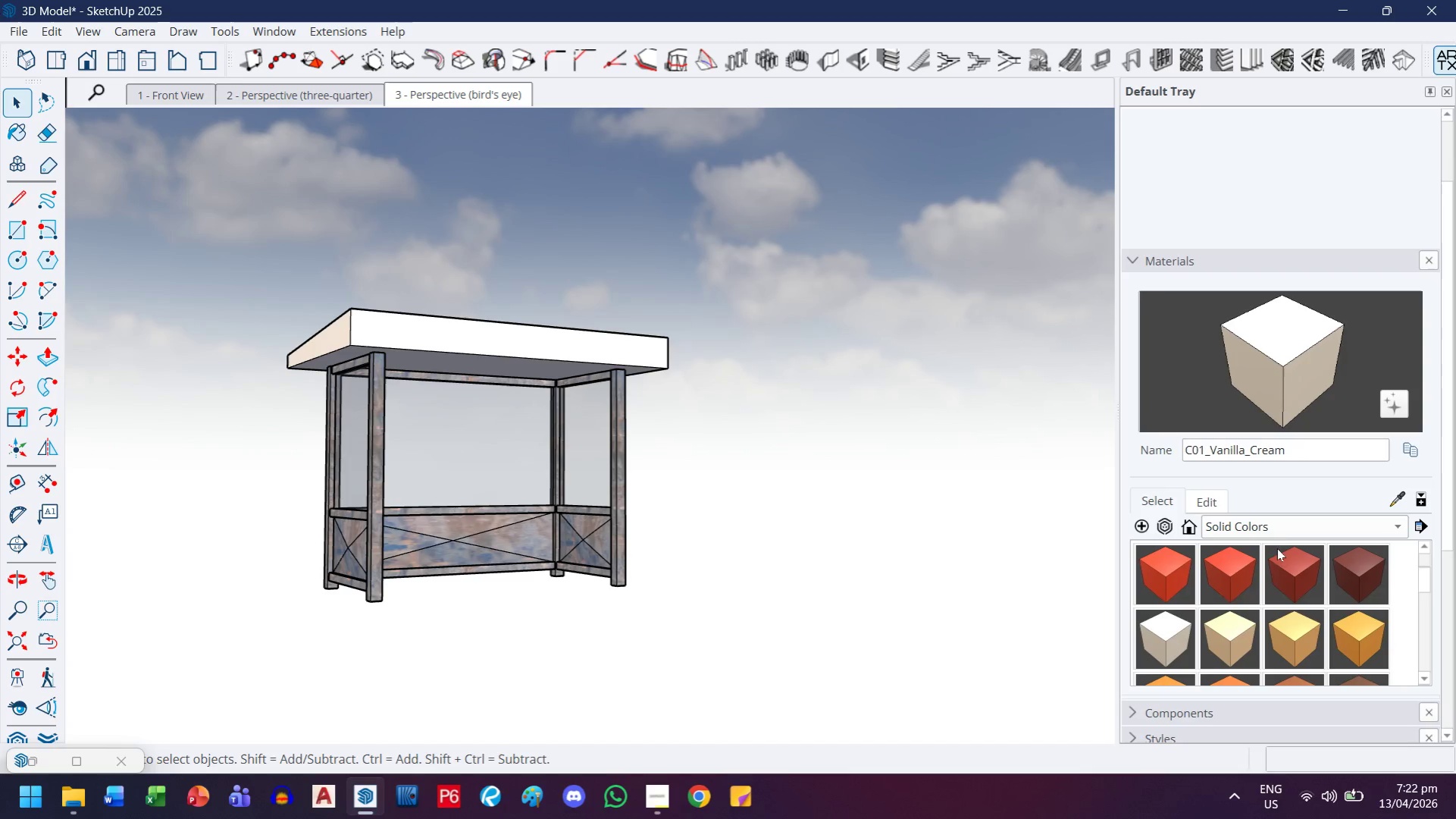 
scroll: coordinate [1296, 625], scroll_direction: down, amount: 19.0
 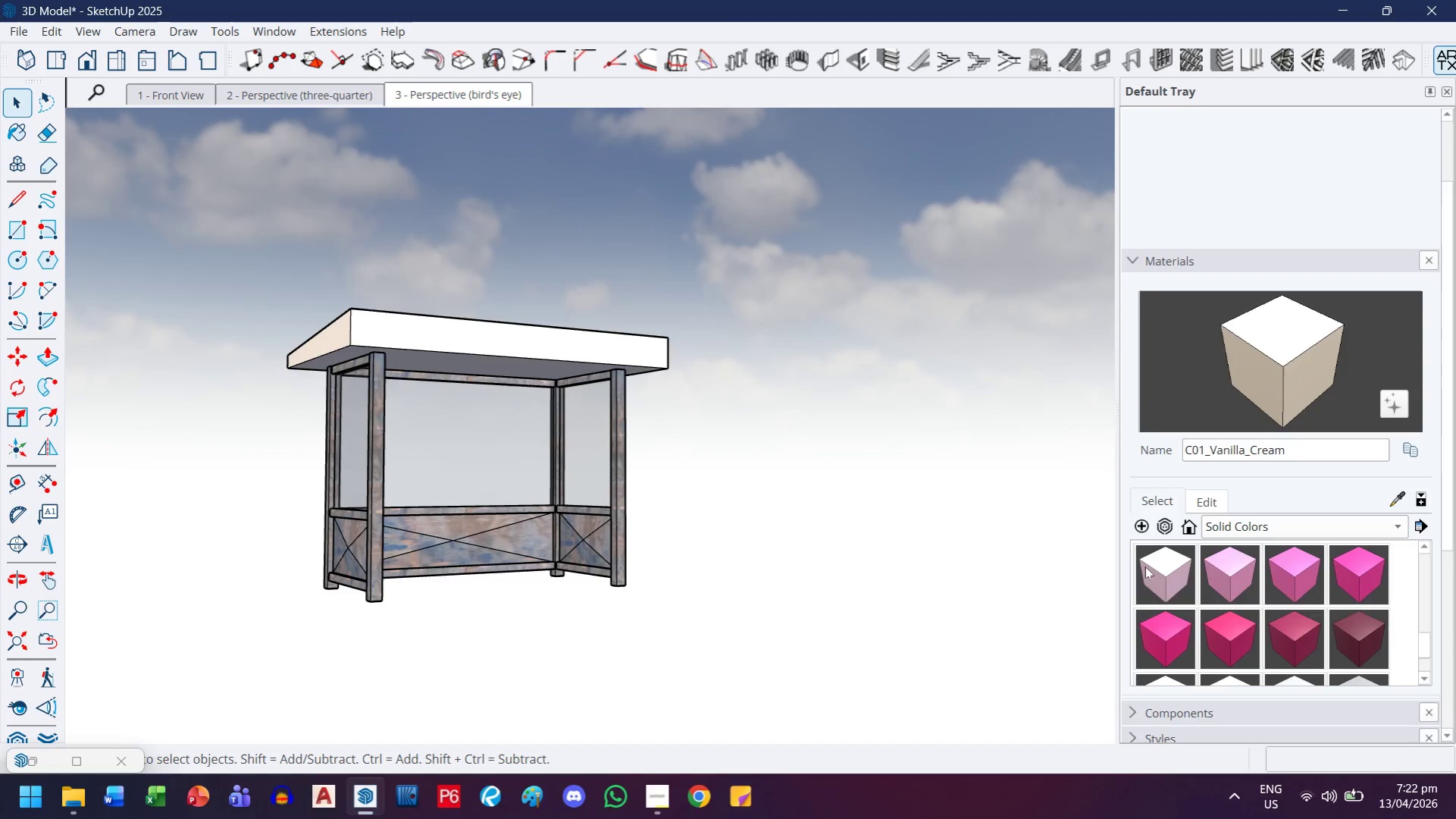 
left_click([1269, 530])
 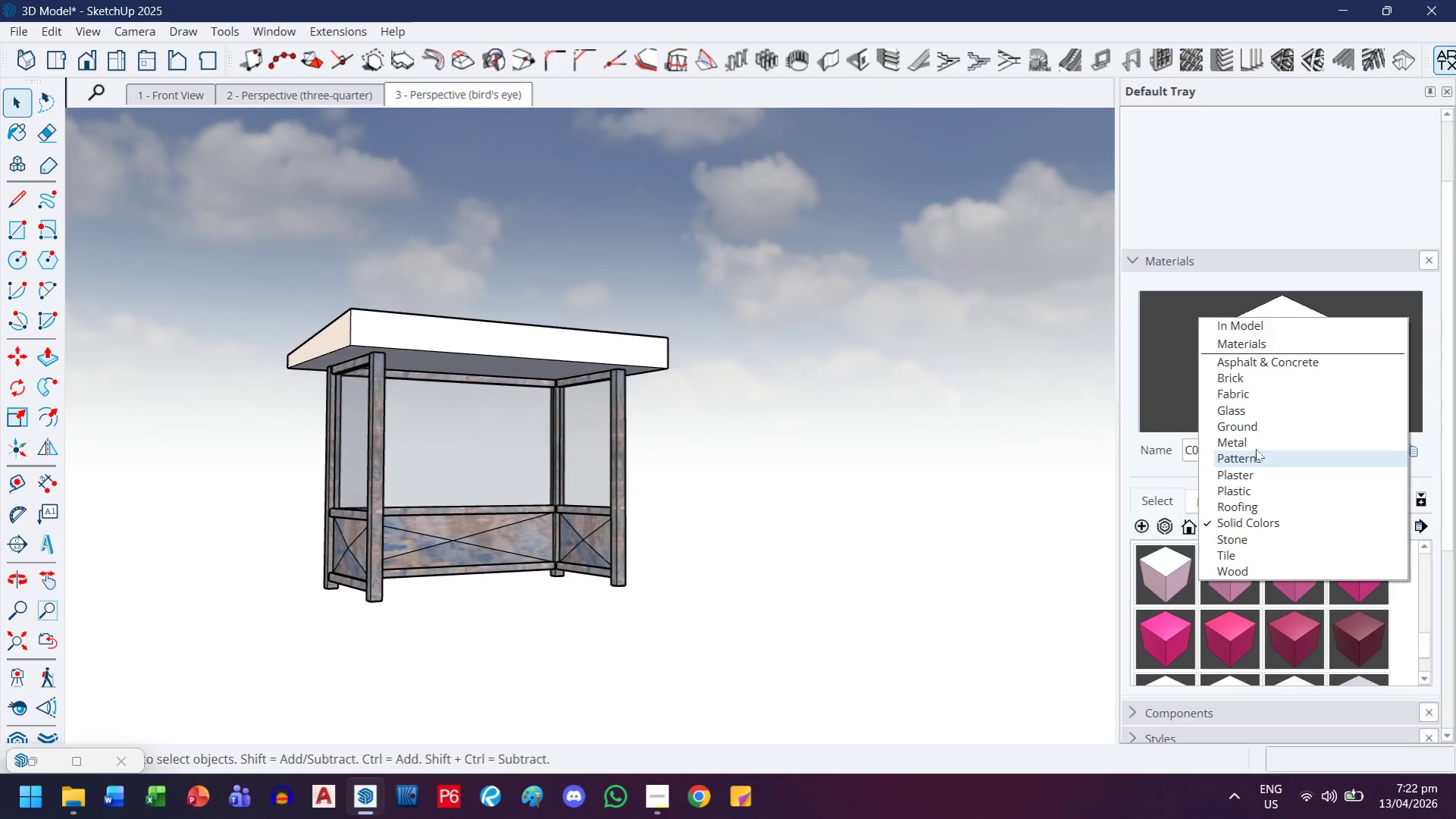 
left_click([1256, 445])
 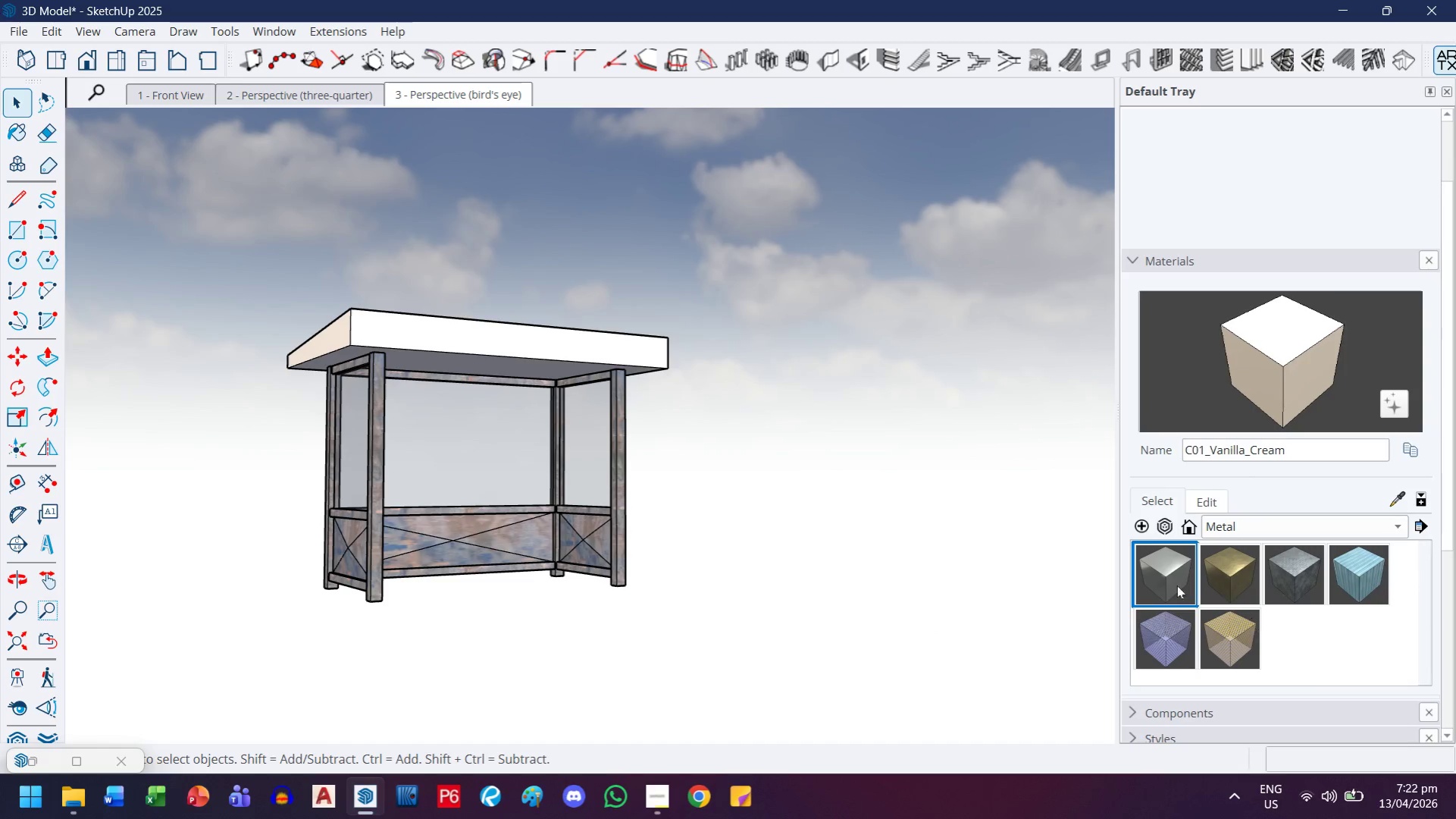 
left_click([1141, 563])
 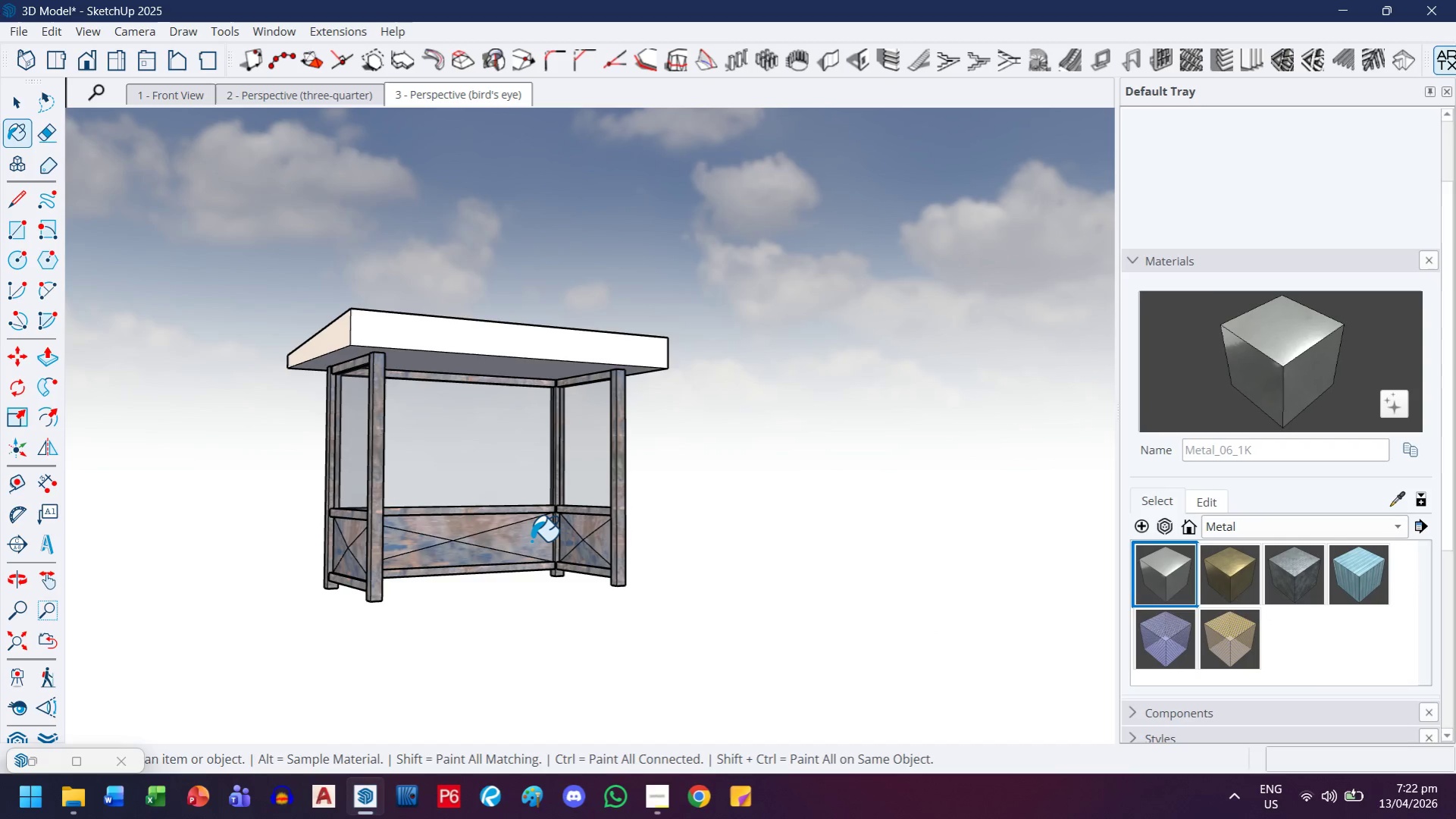 
left_click([531, 541])
 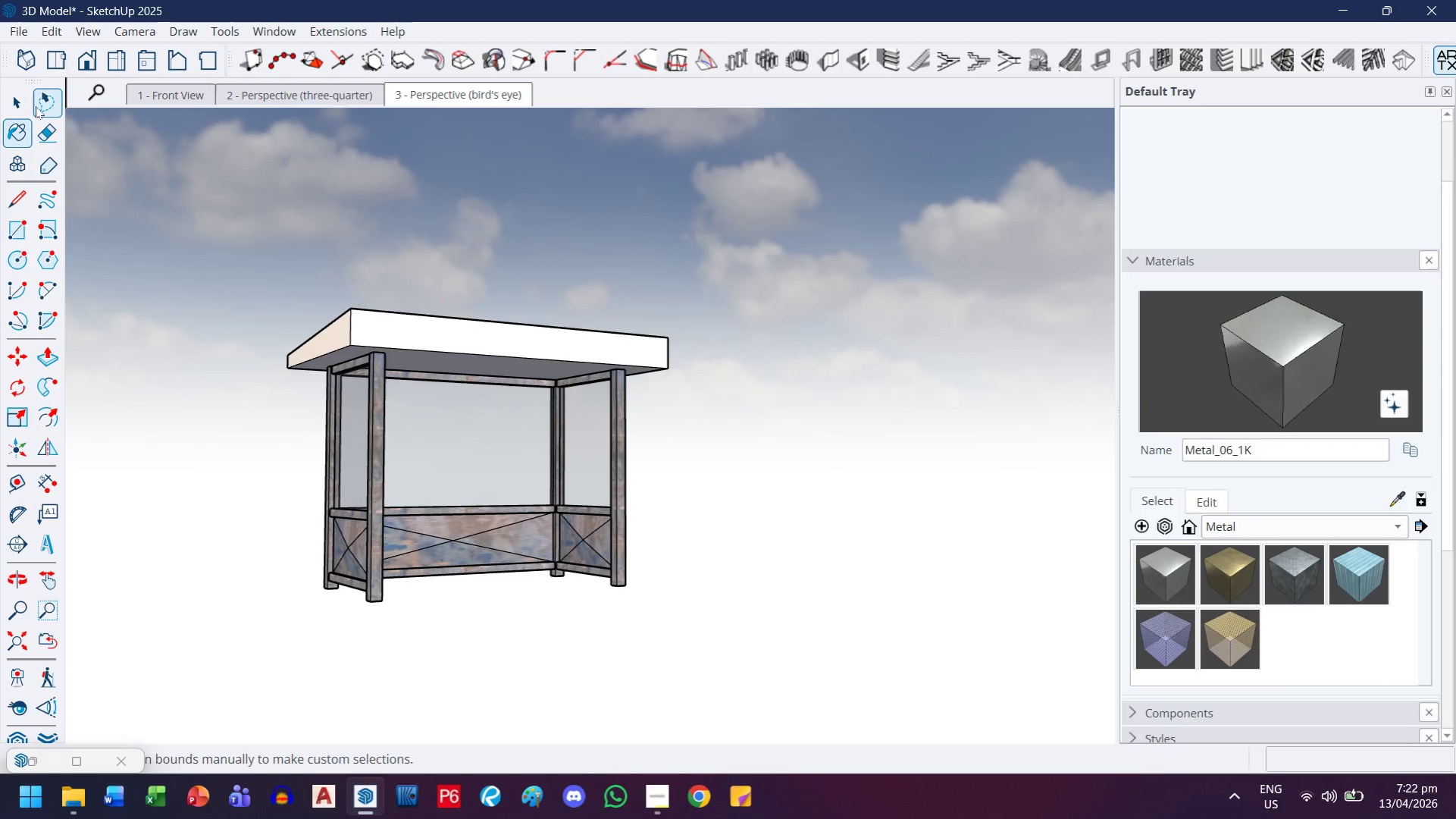 
left_click([20, 106])
 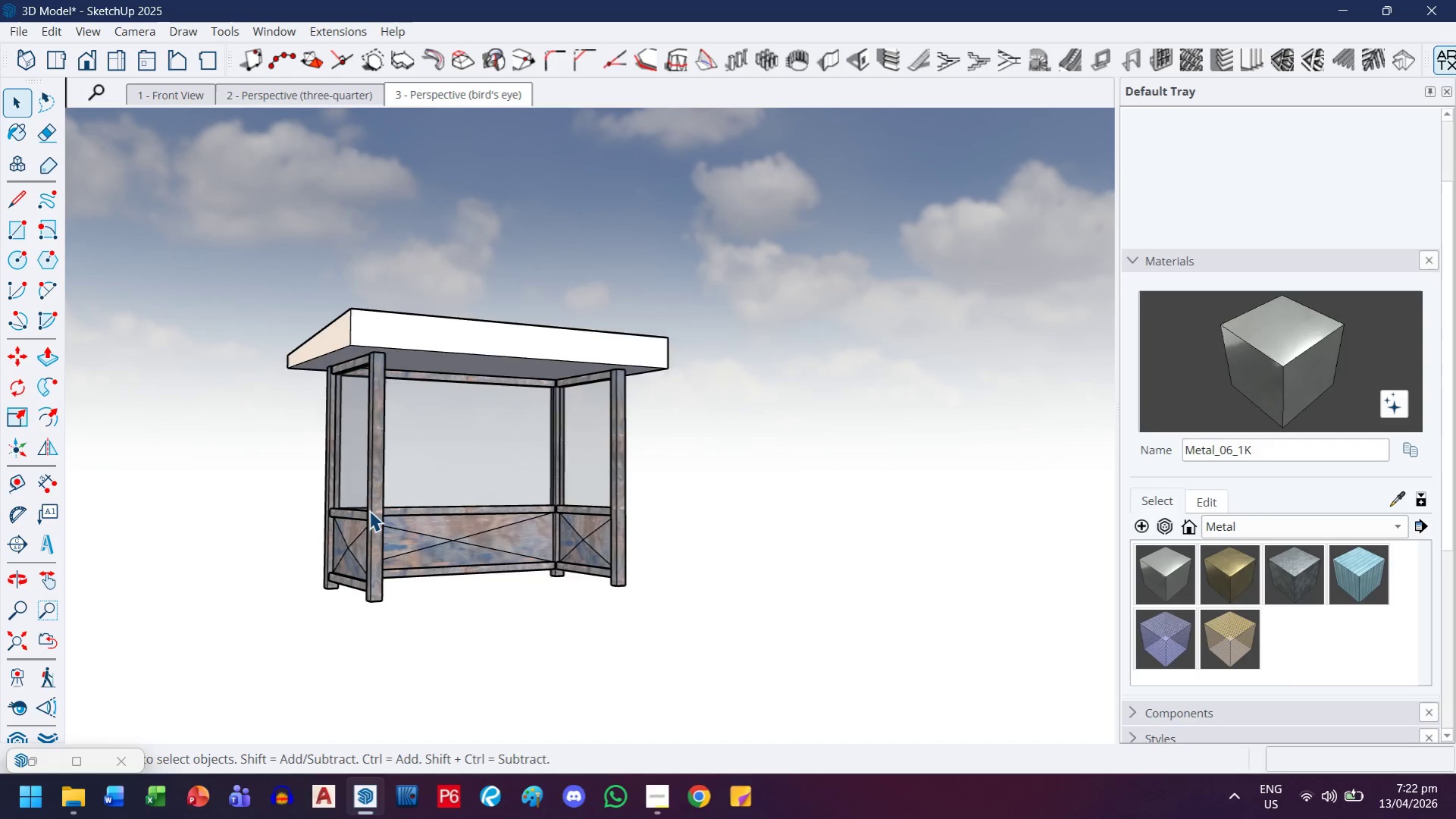 
scroll: coordinate [370, 529], scroll_direction: up, amount: 4.0
 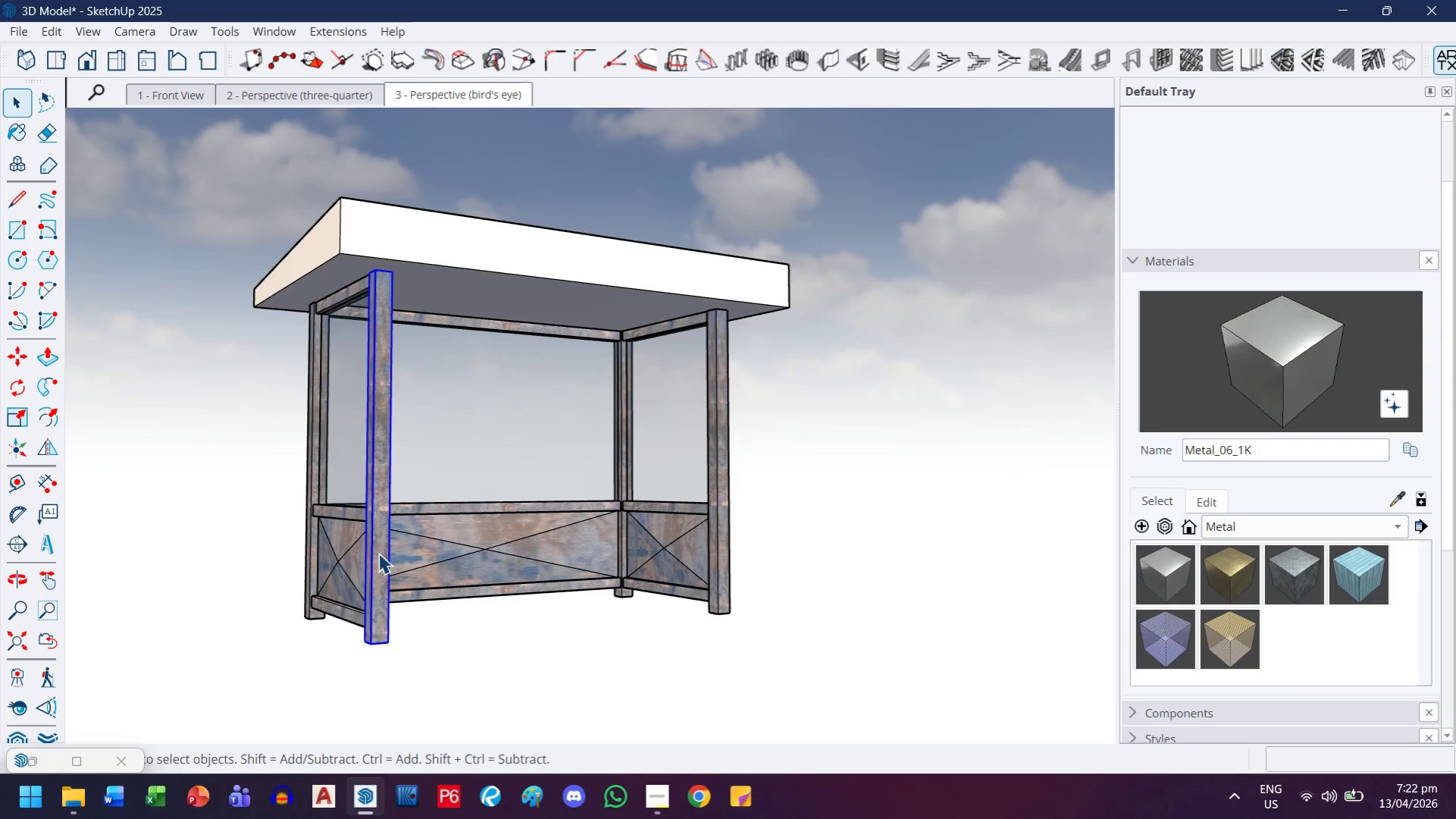 
double_click([378, 553])
 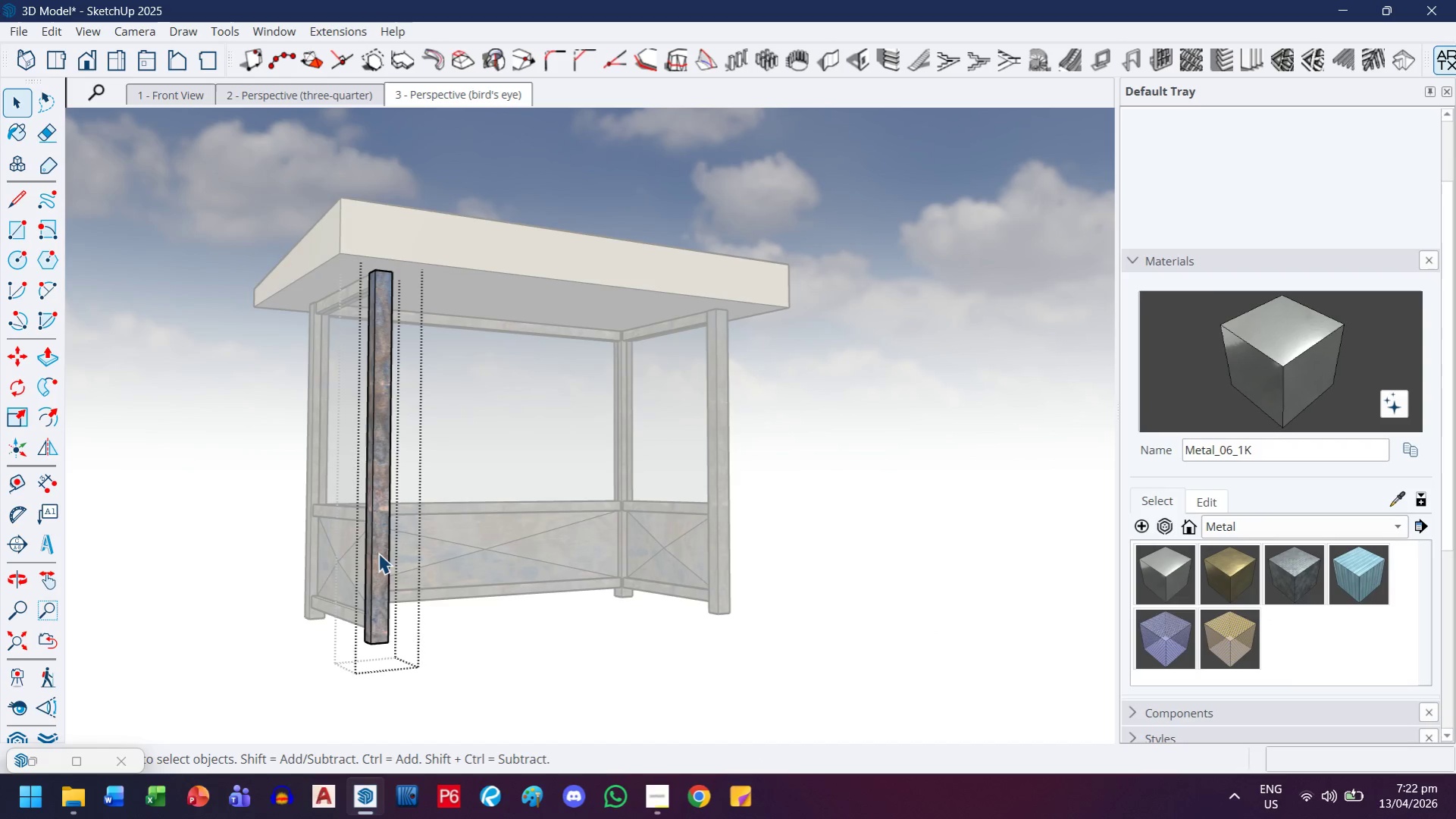 
triple_click([378, 553])
 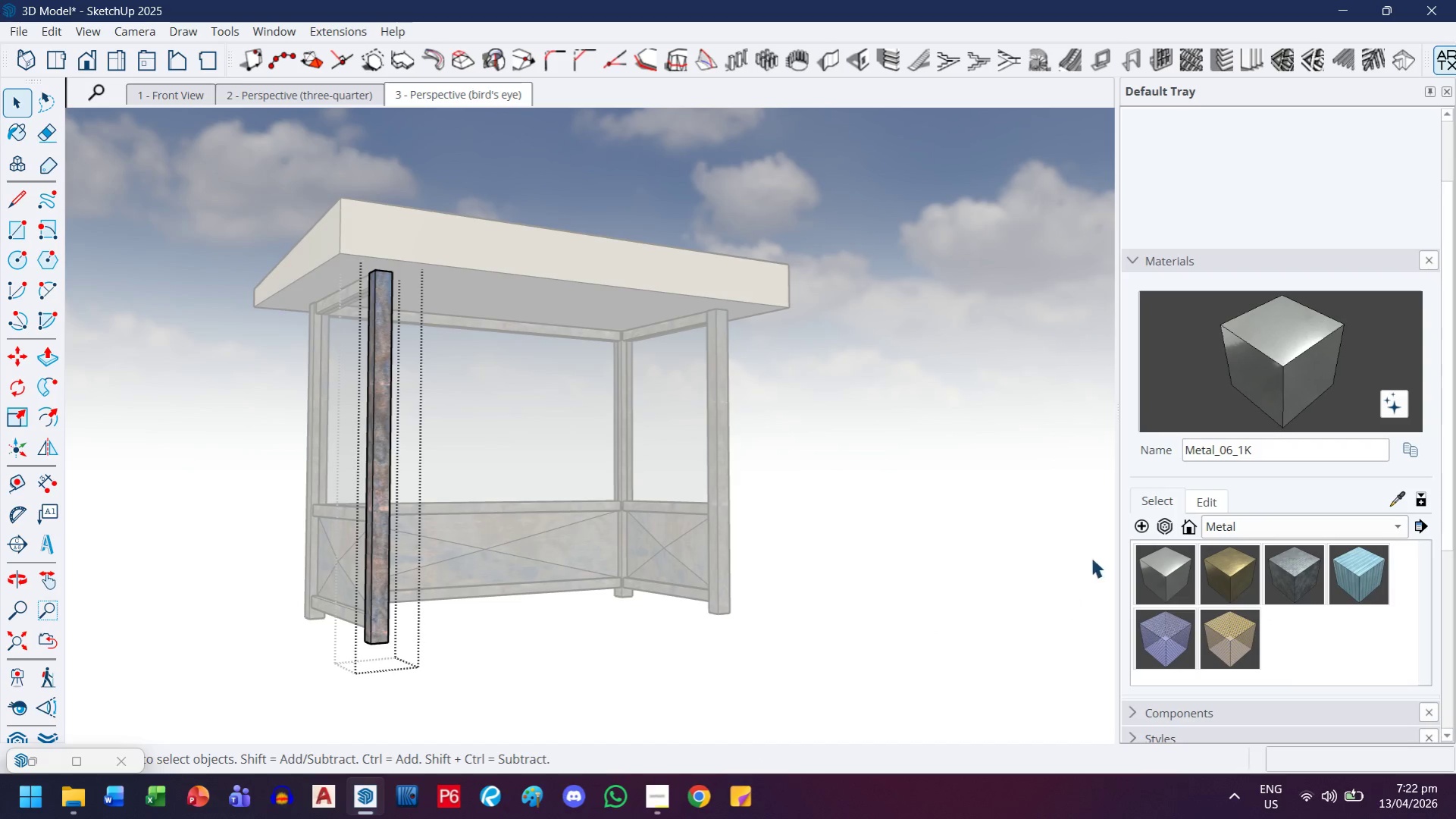 
key(Escape)
 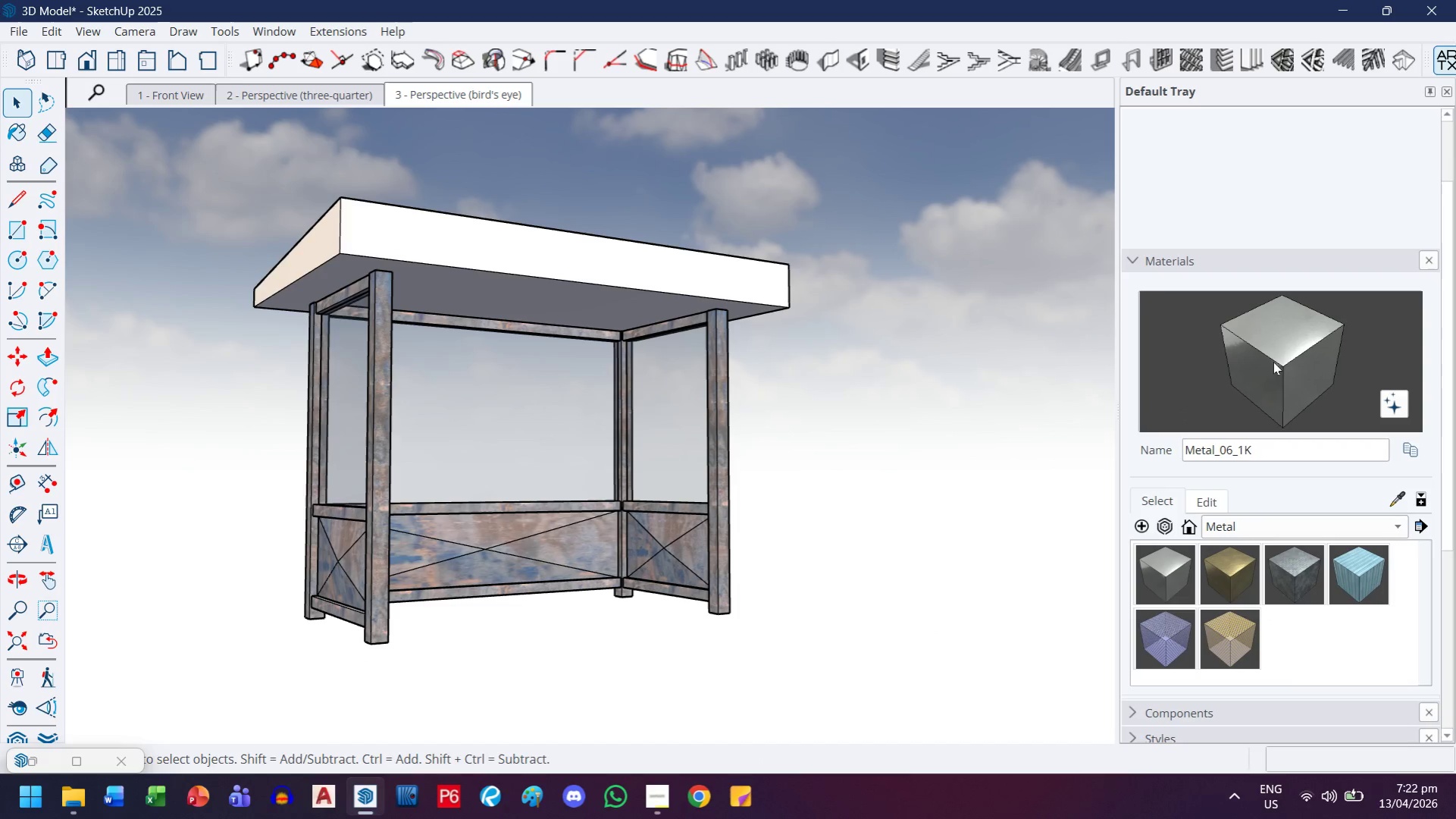 
left_click([1273, 359])
 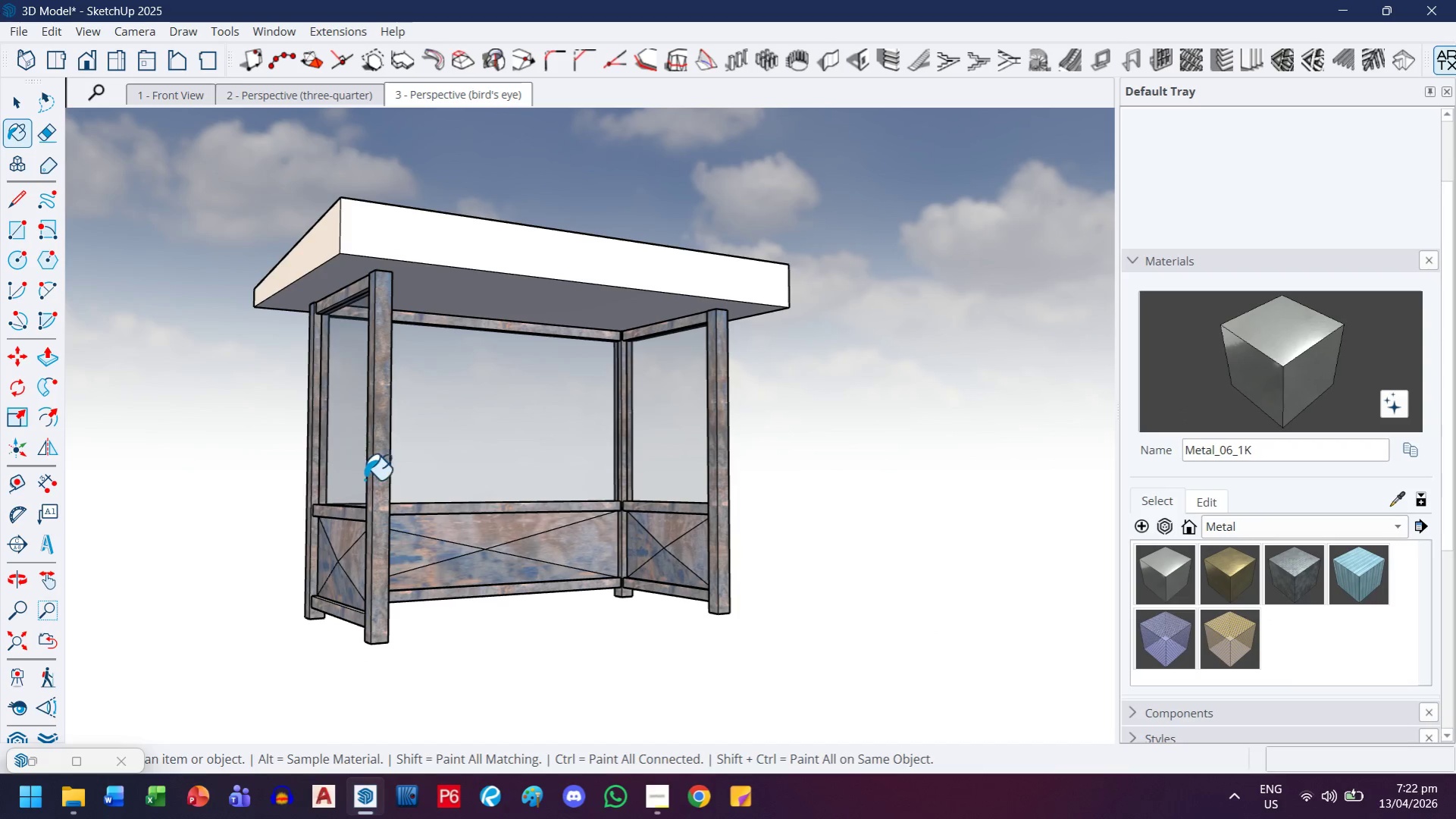 
left_click([376, 497])
 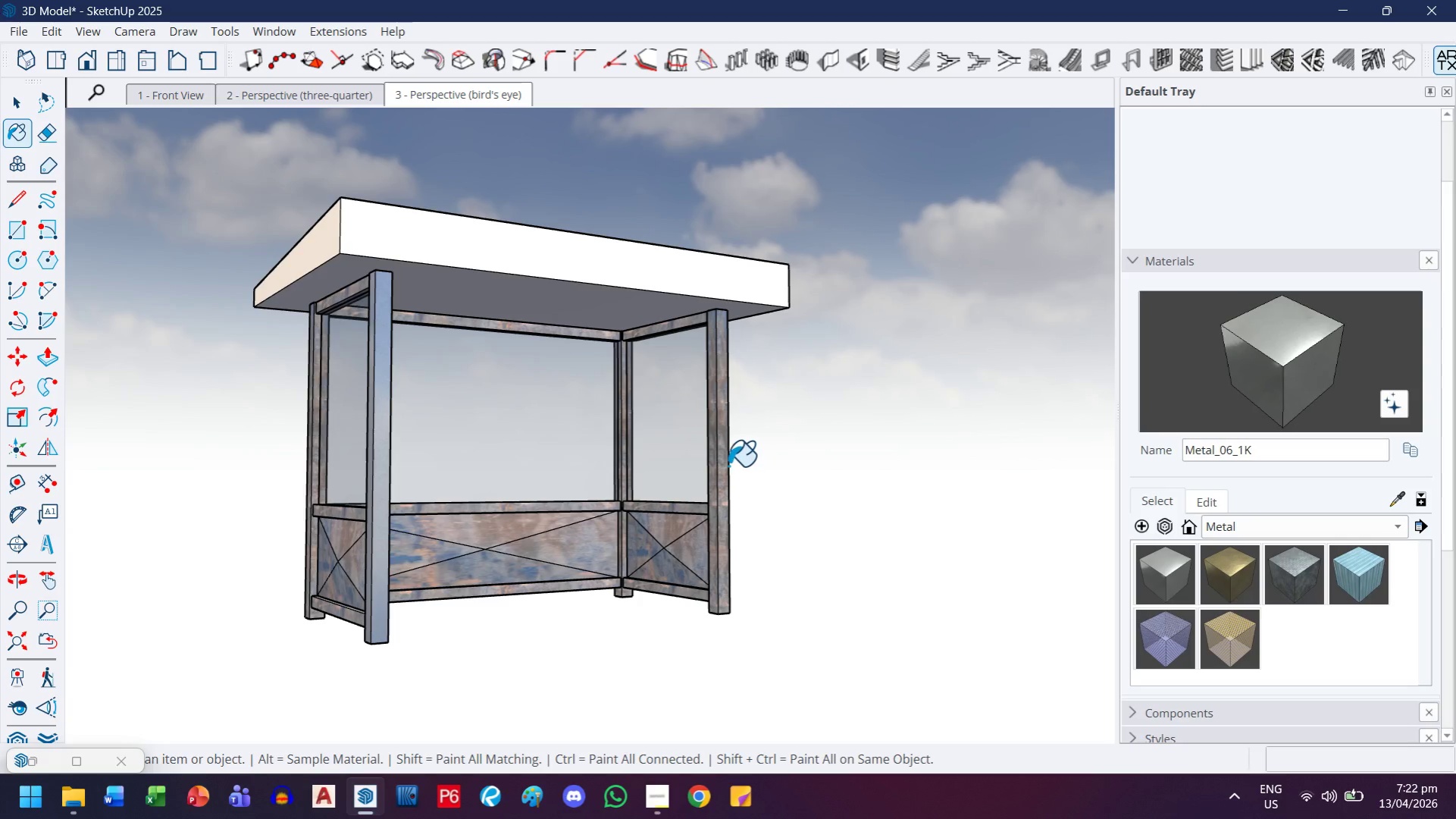 
left_click([727, 451])
 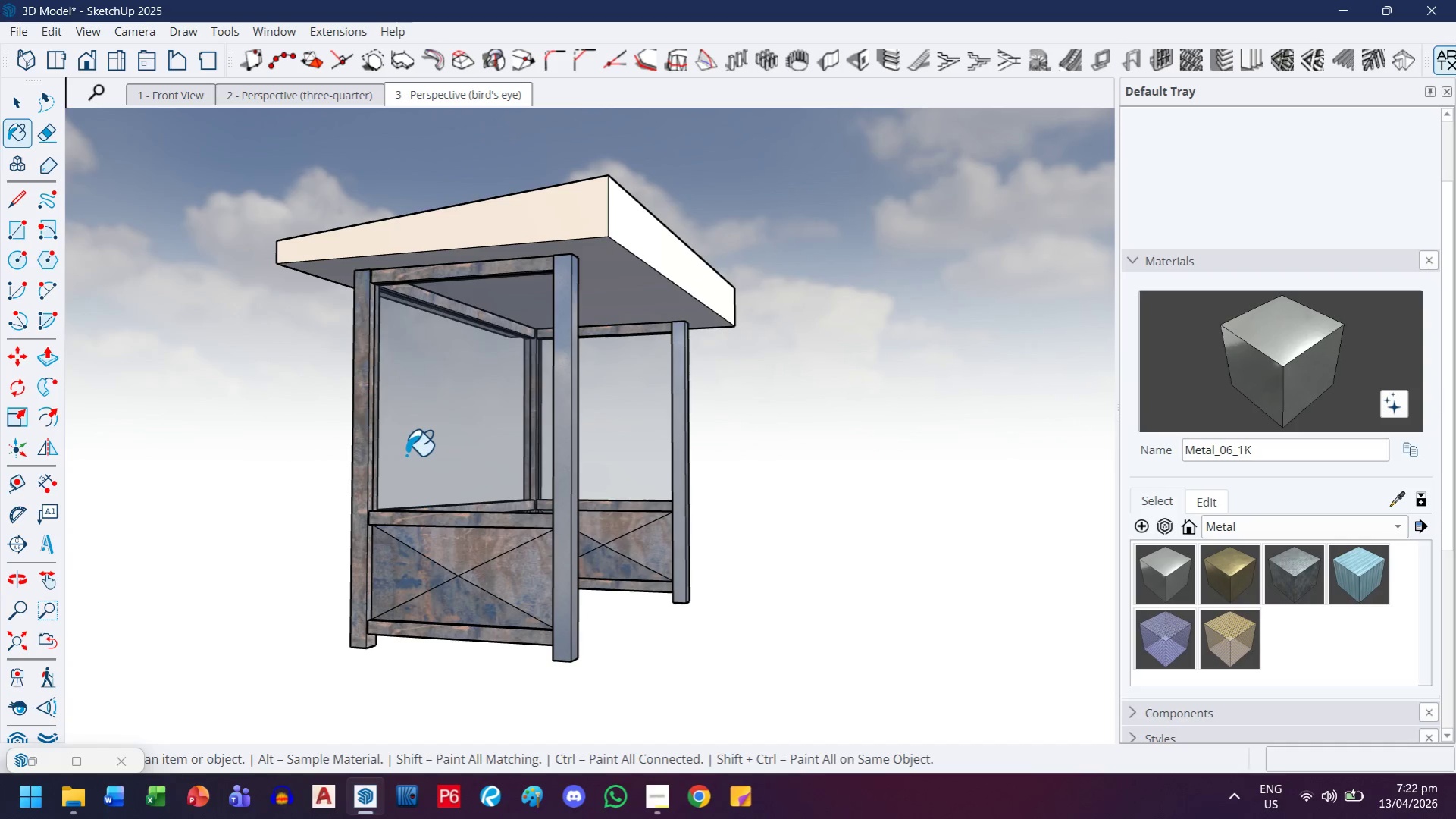 
left_click([353, 427])
 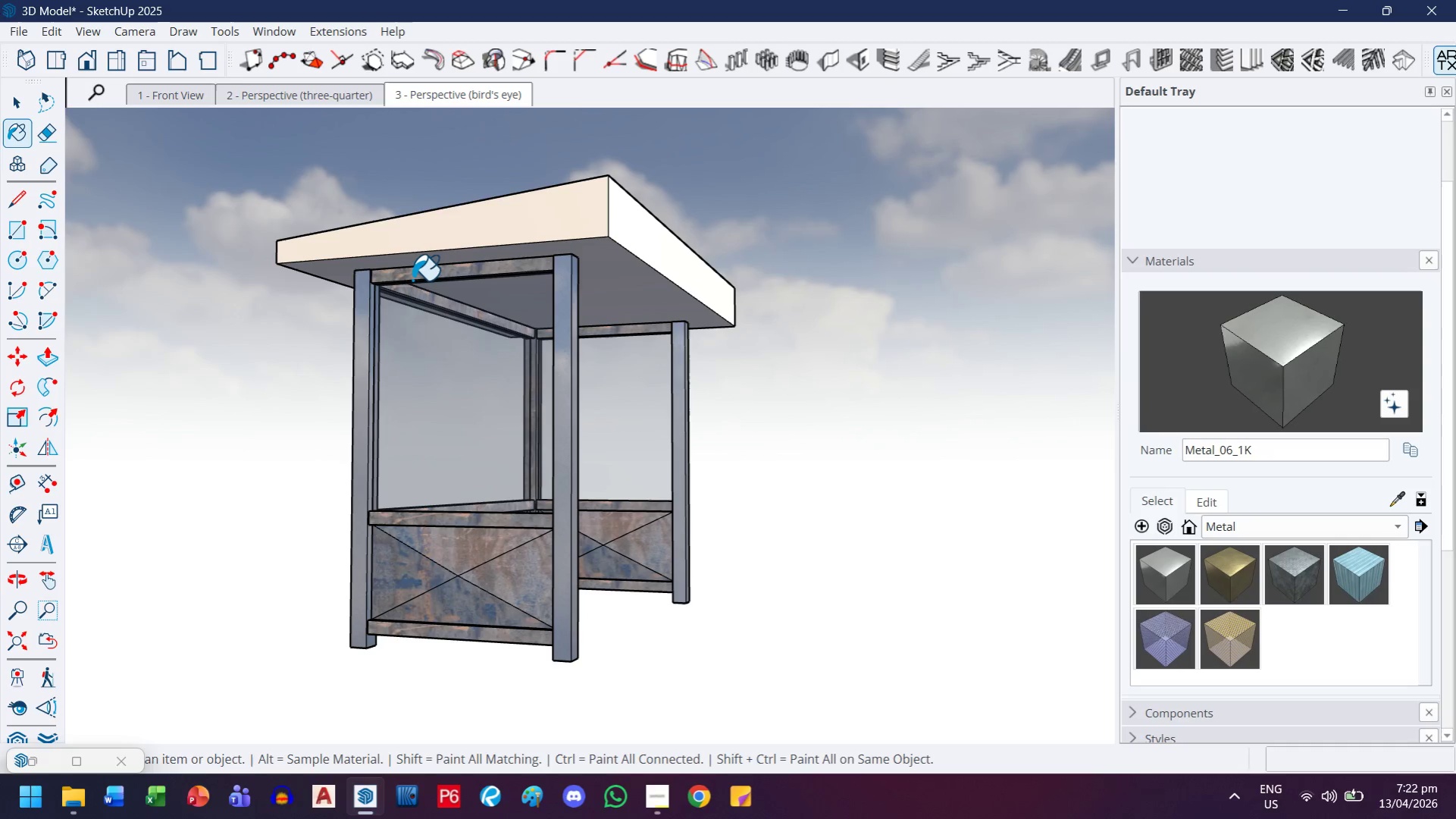 
left_click([413, 278])
 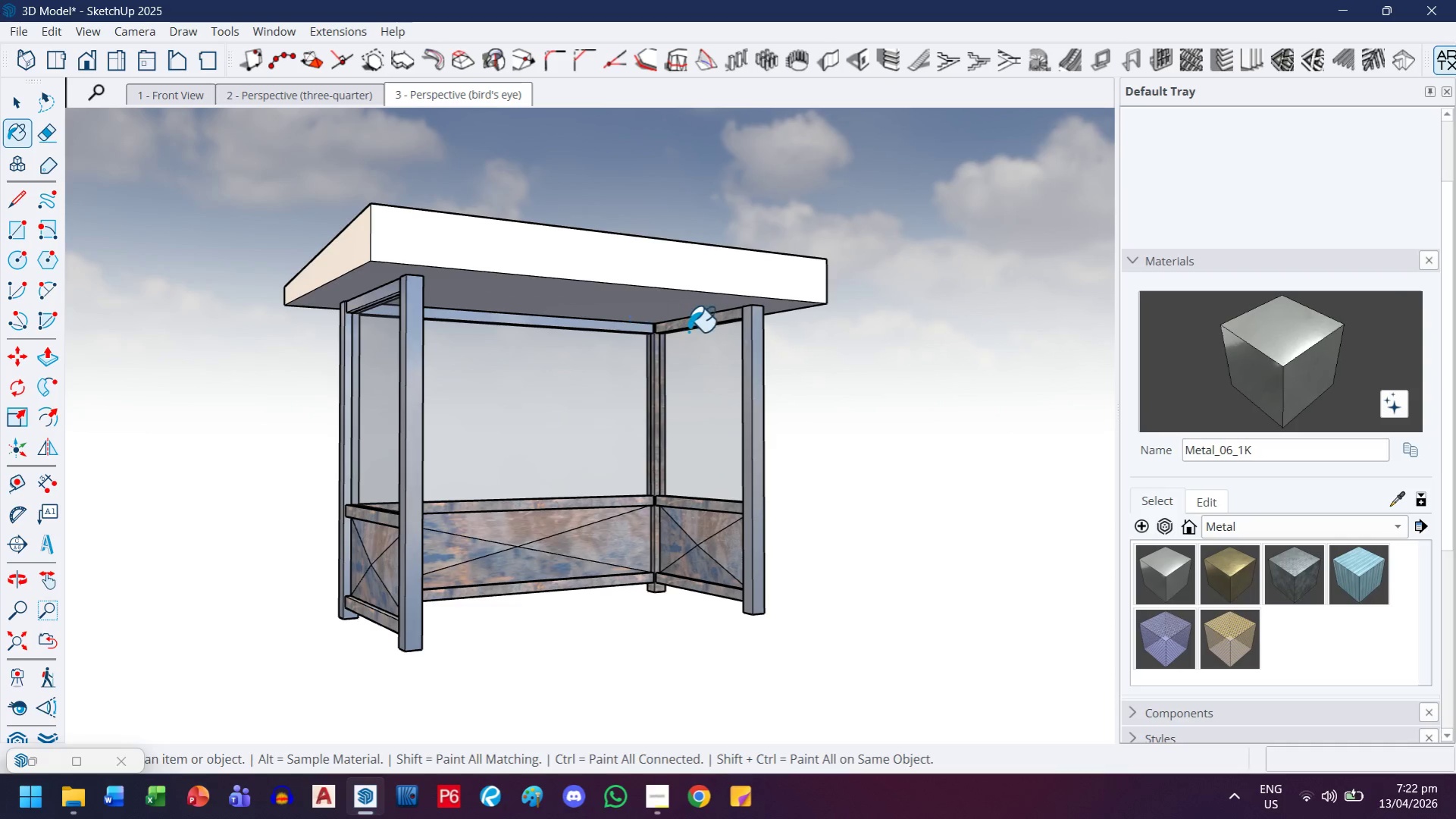 
left_click([693, 328])
 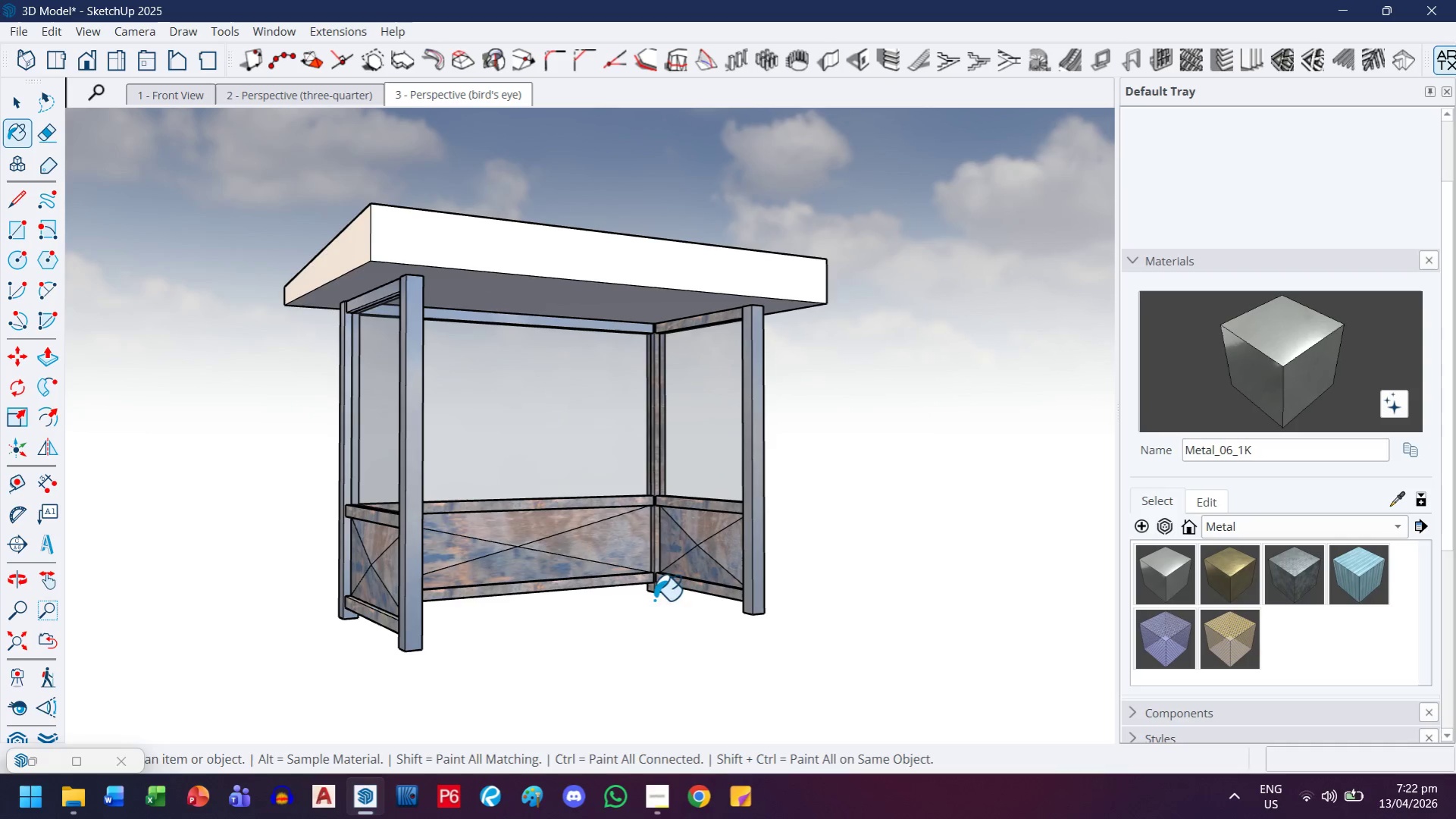 
scroll: coordinate [671, 354], scroll_direction: up, amount: 2.0
 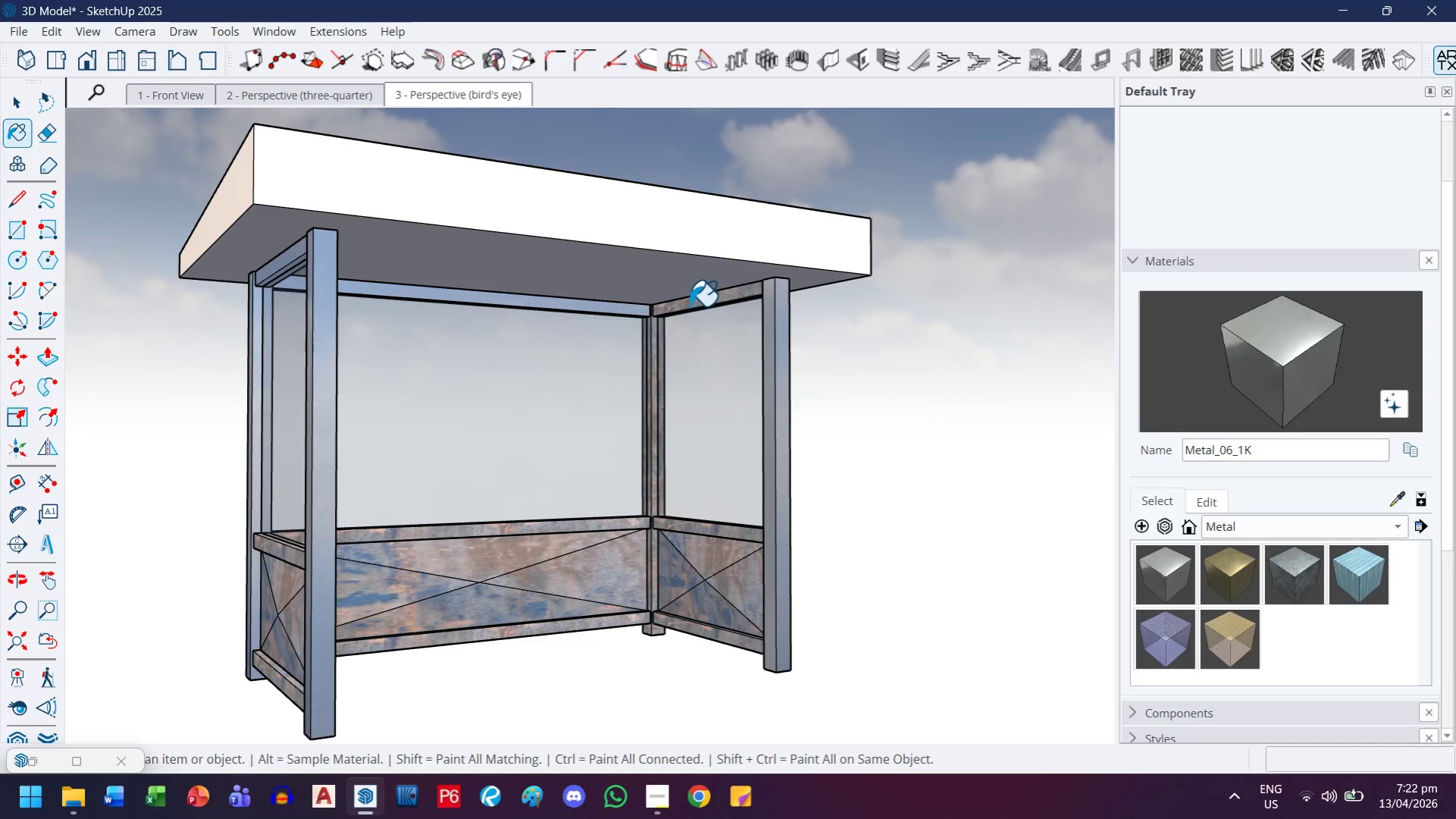 
left_click([690, 306])
 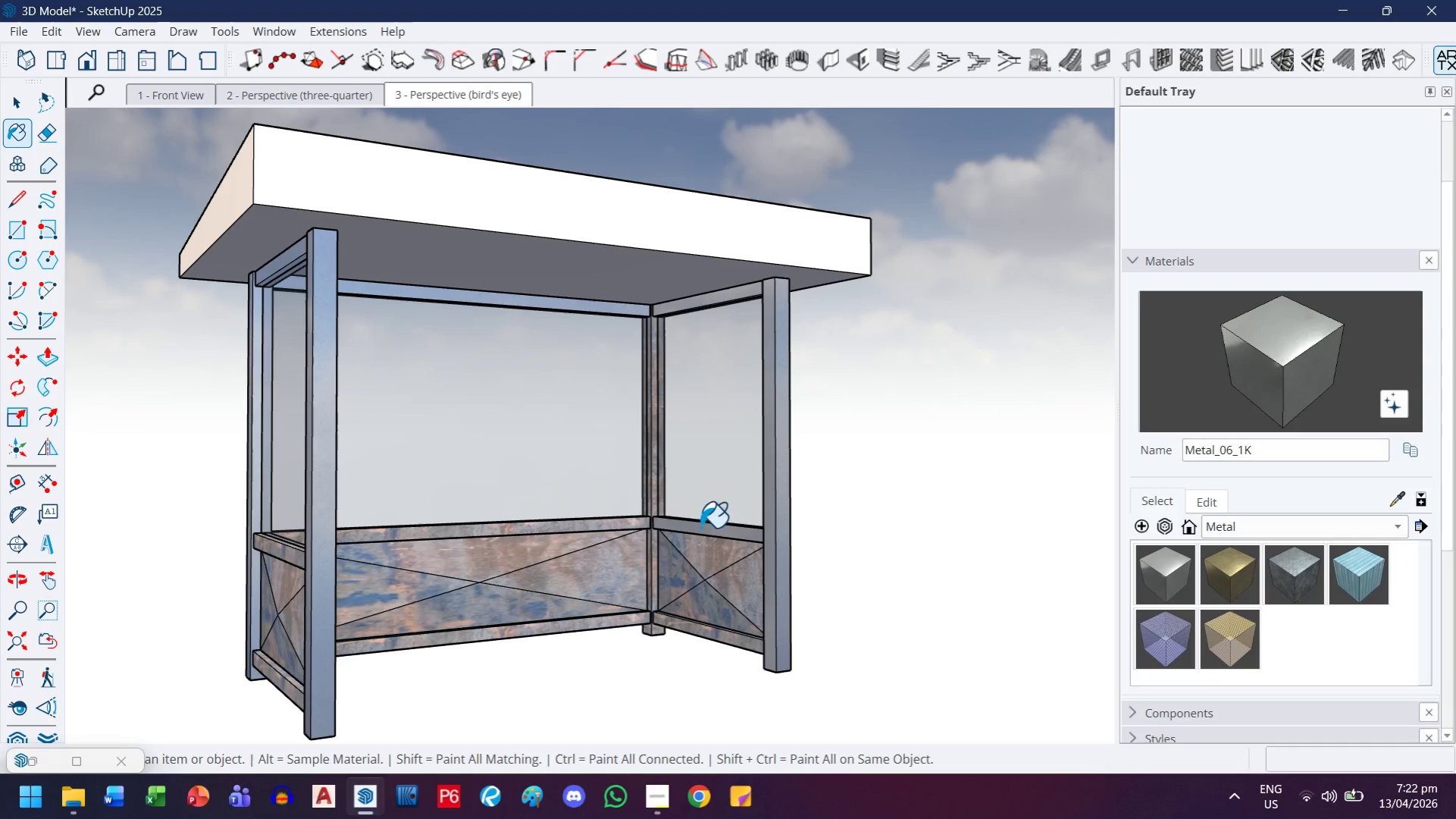 
left_click([638, 526])
 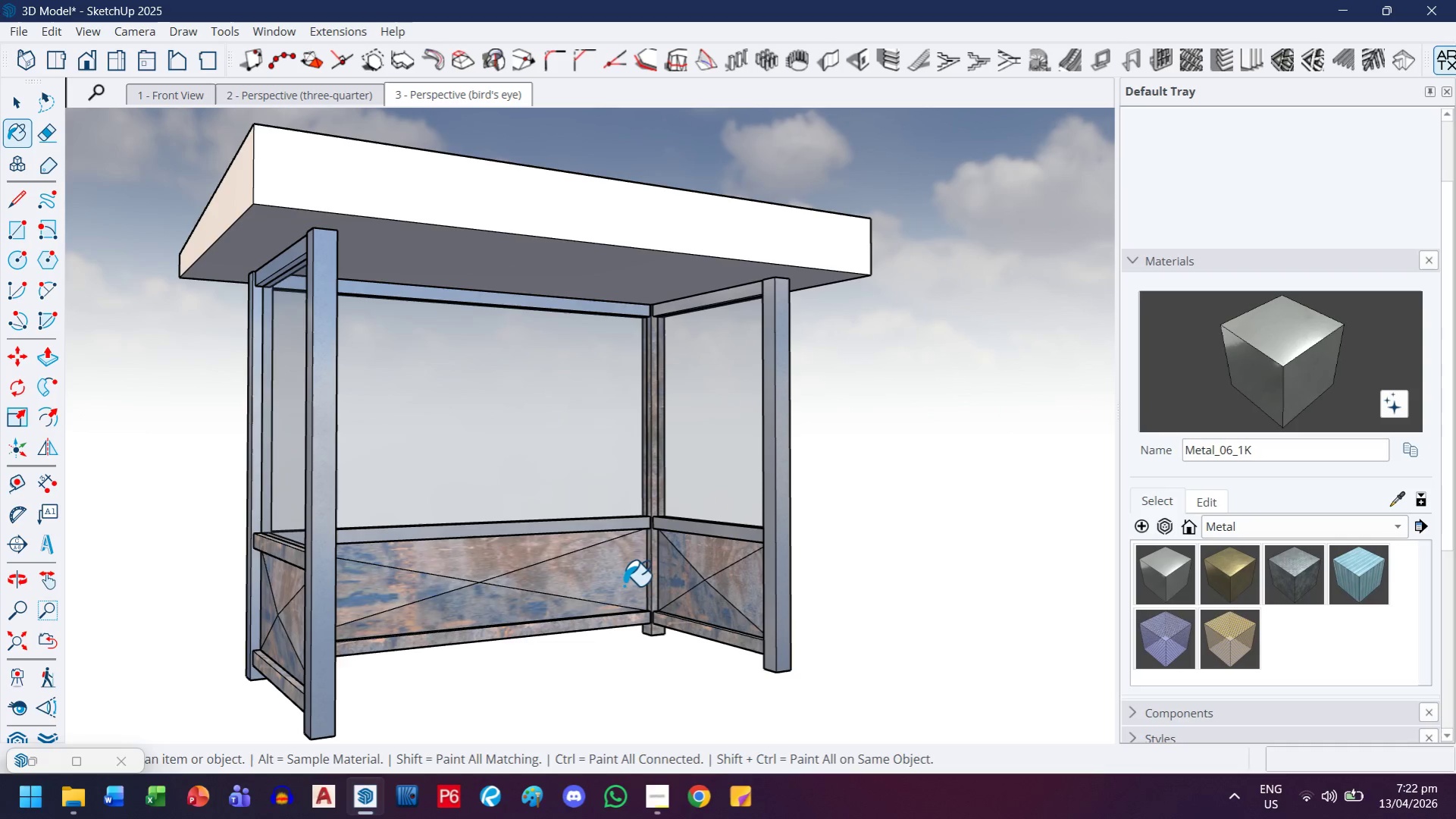 
left_click([622, 588])
 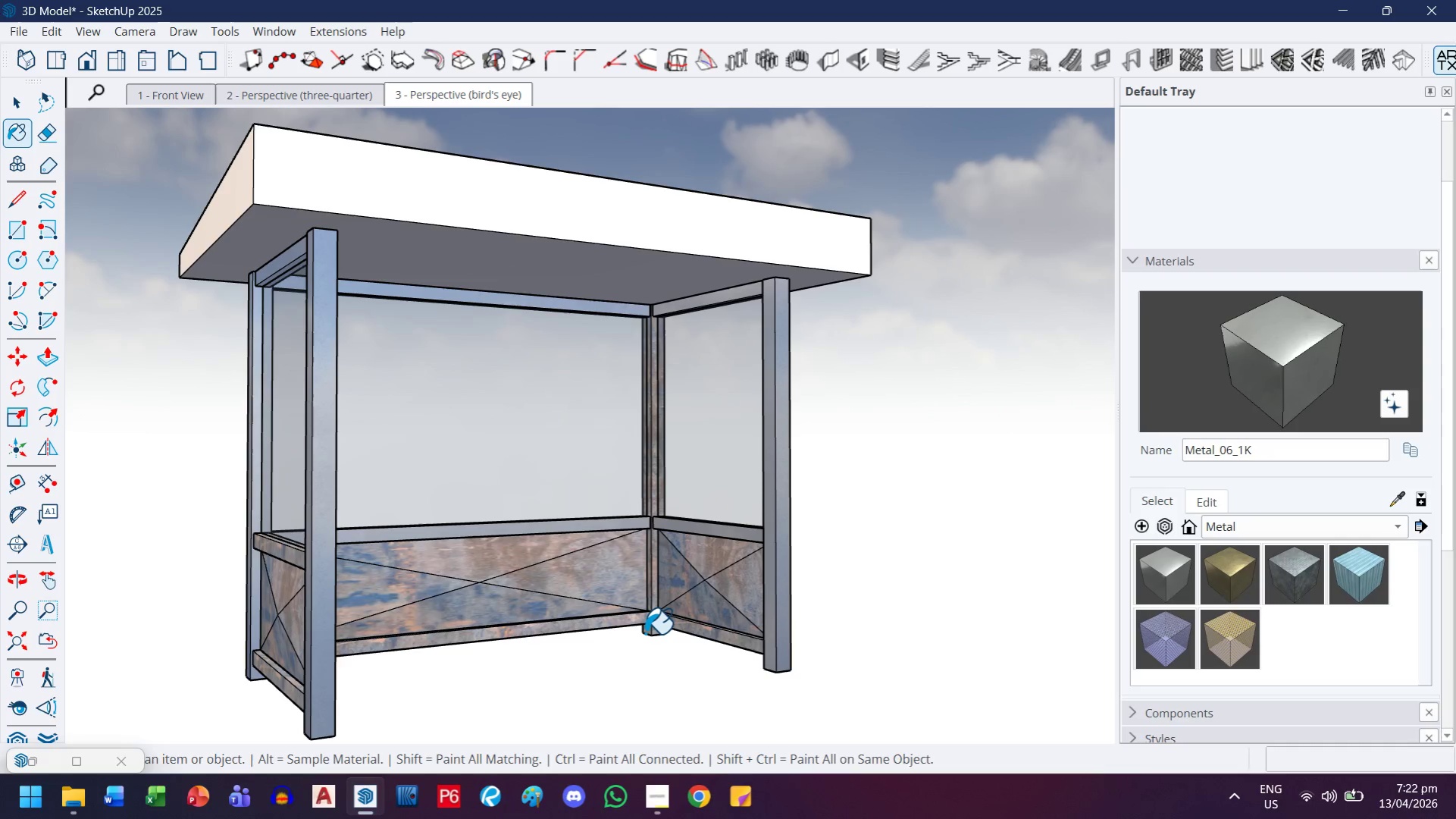 
left_click([645, 633])
 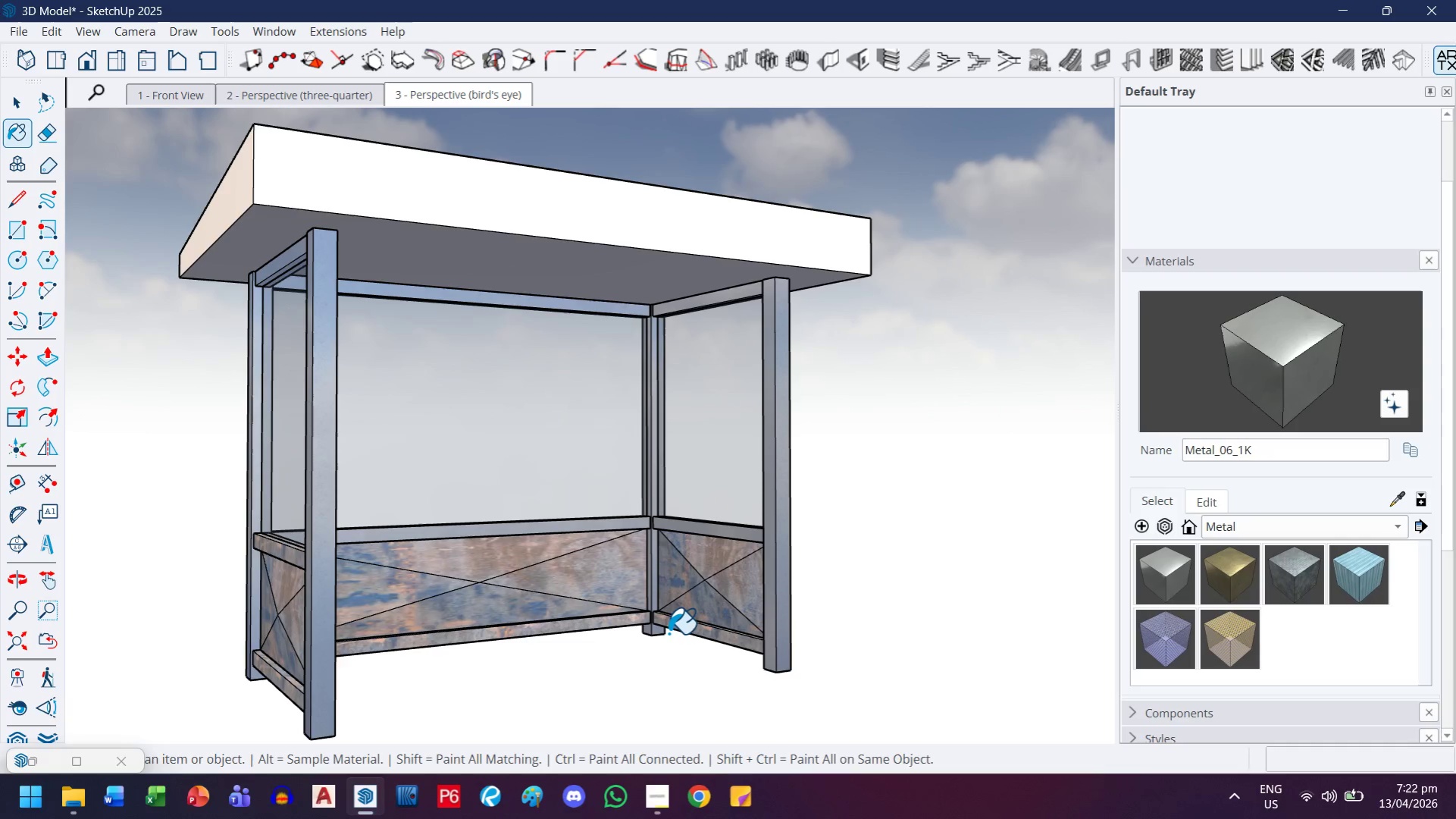 
left_click([673, 633])
 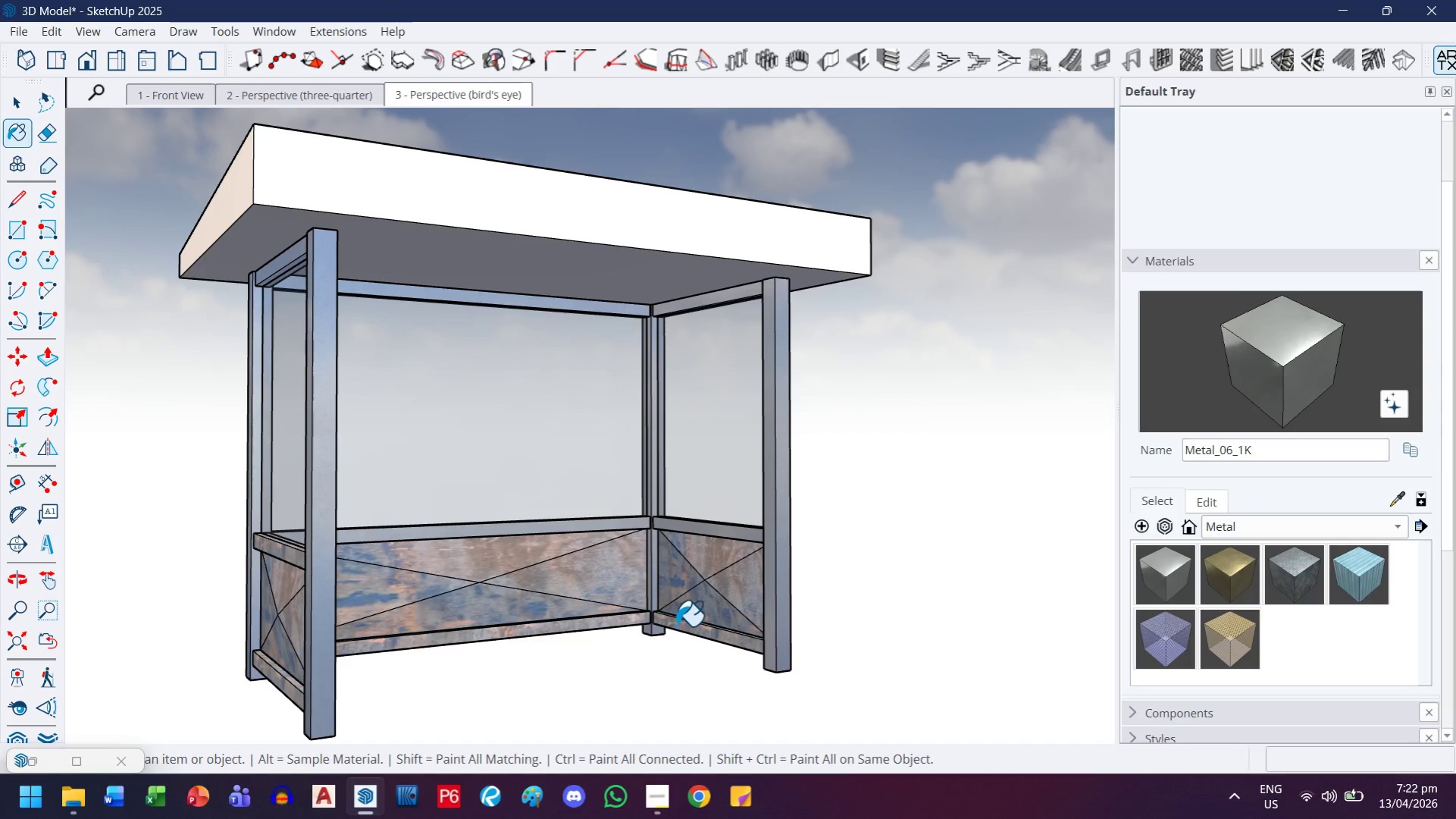 
left_click([677, 628])
 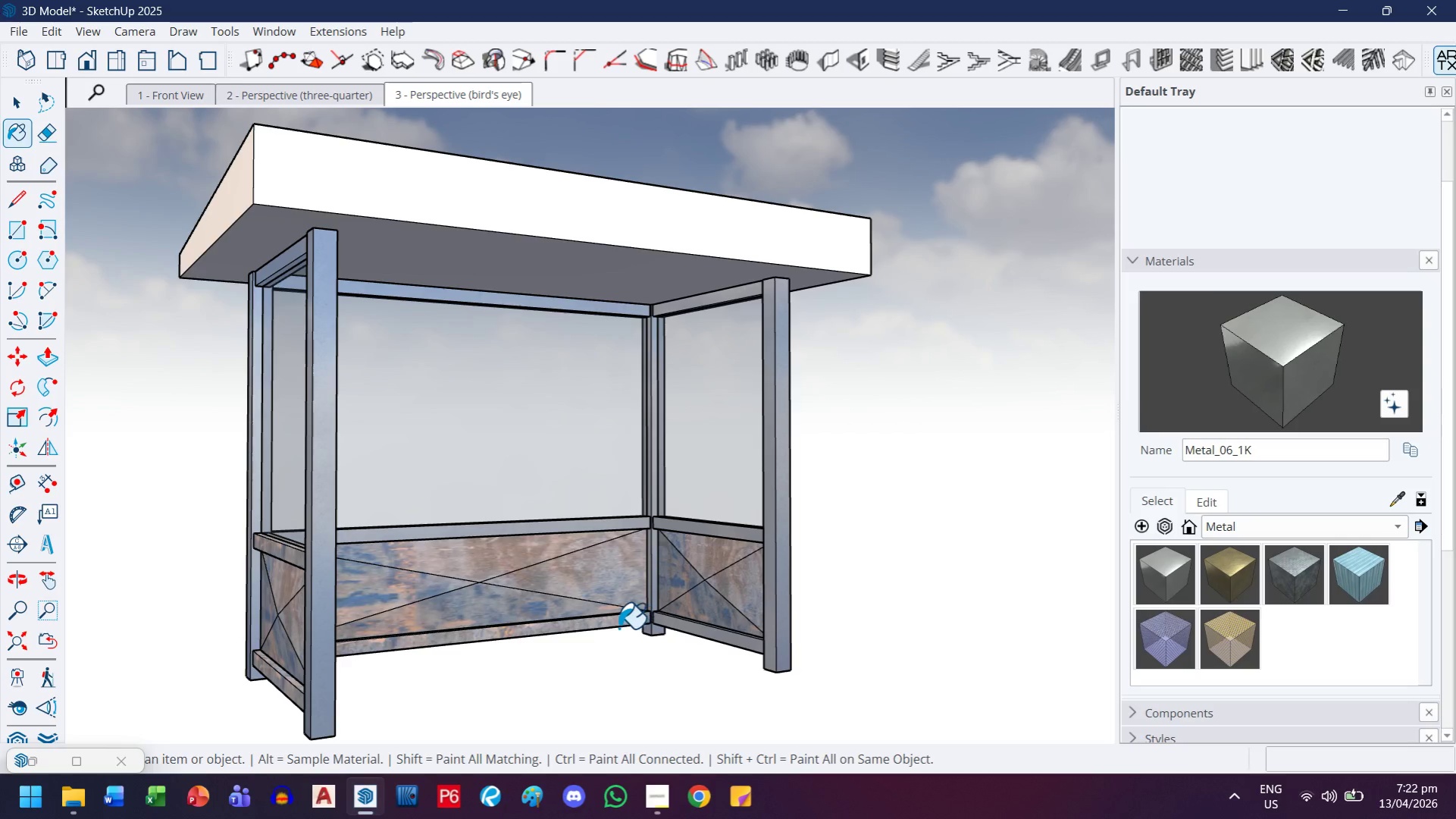 
left_click([618, 628])
 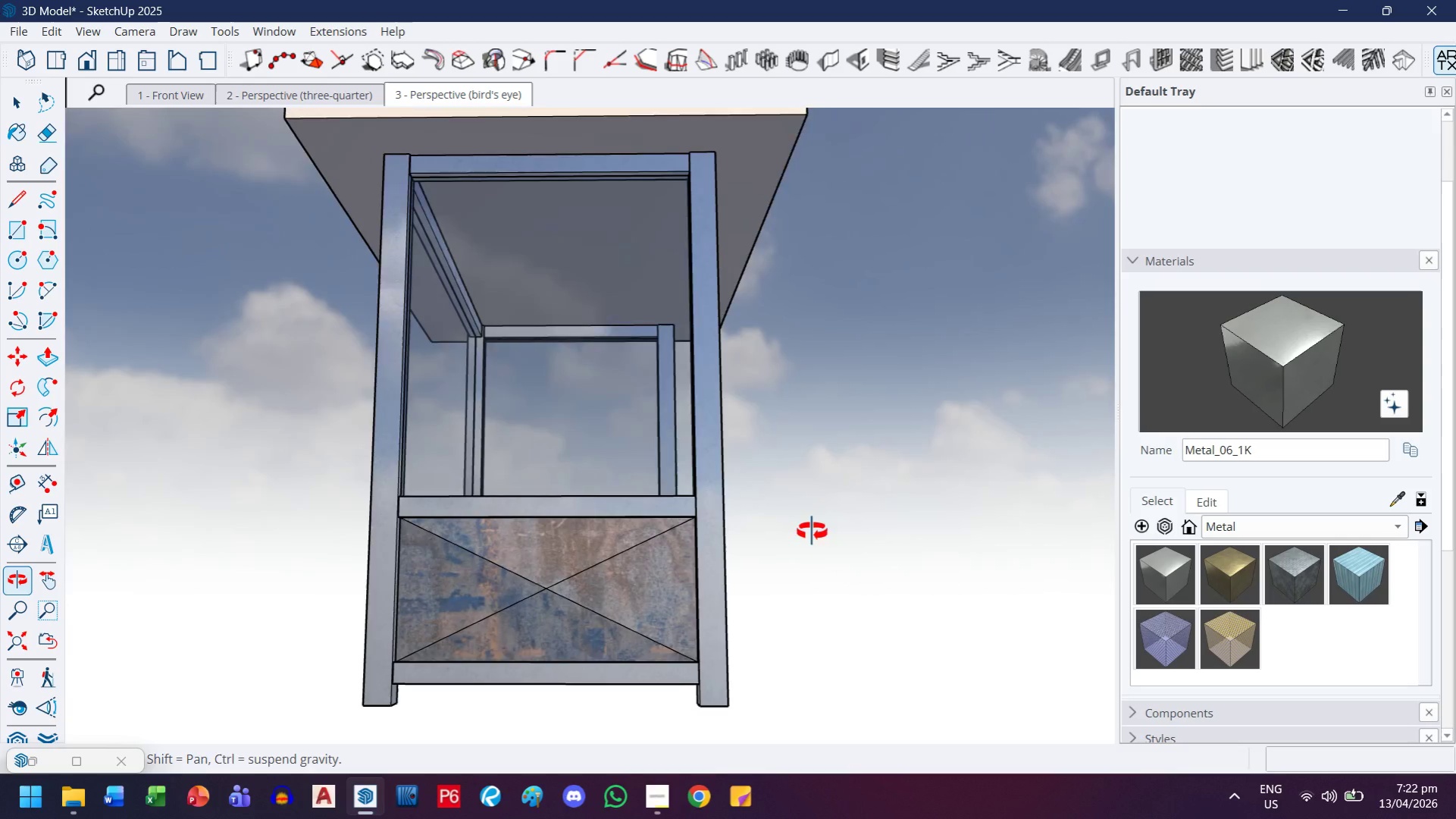 
wait(9.47)
 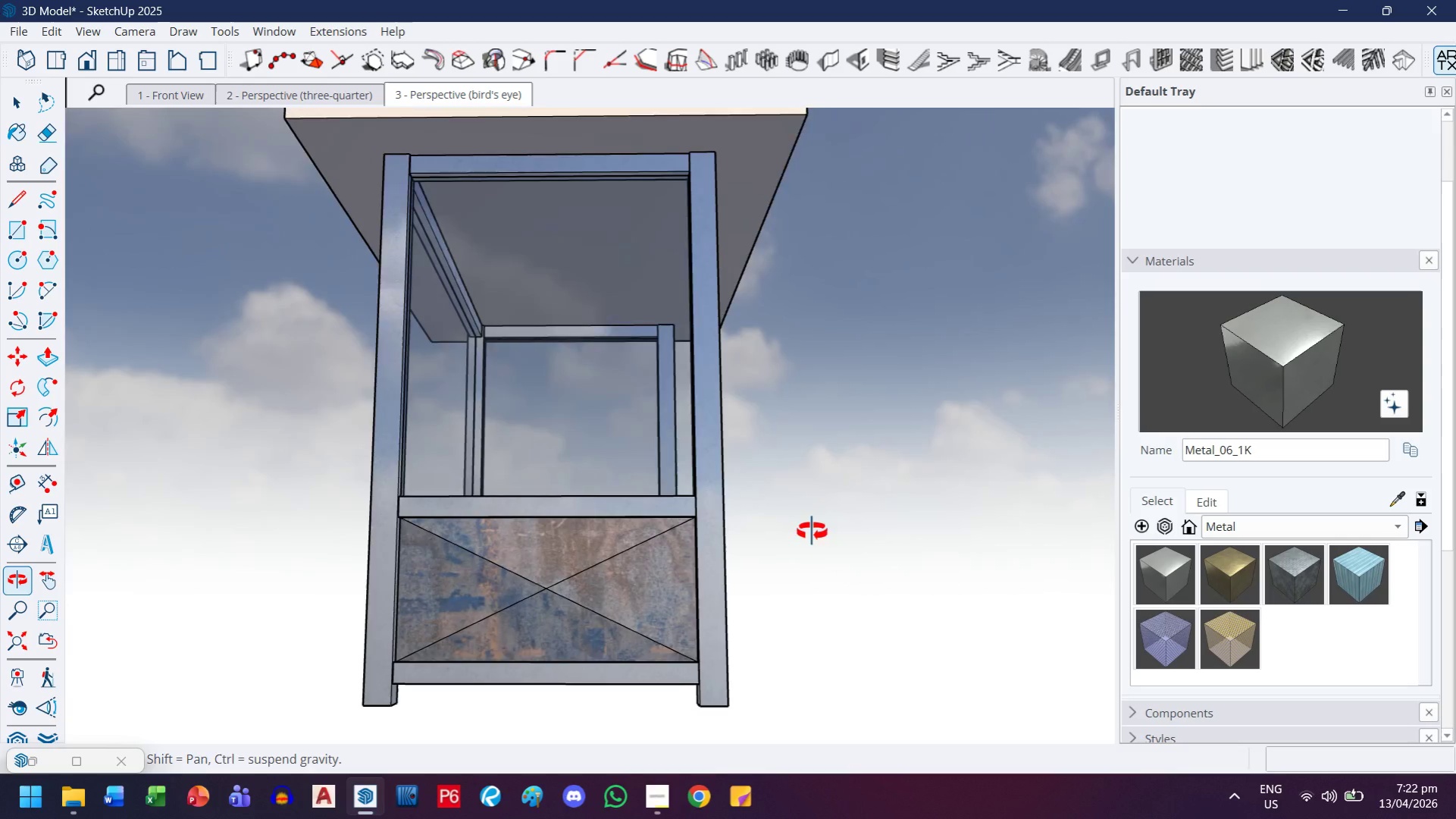 
left_click([19, 106])
 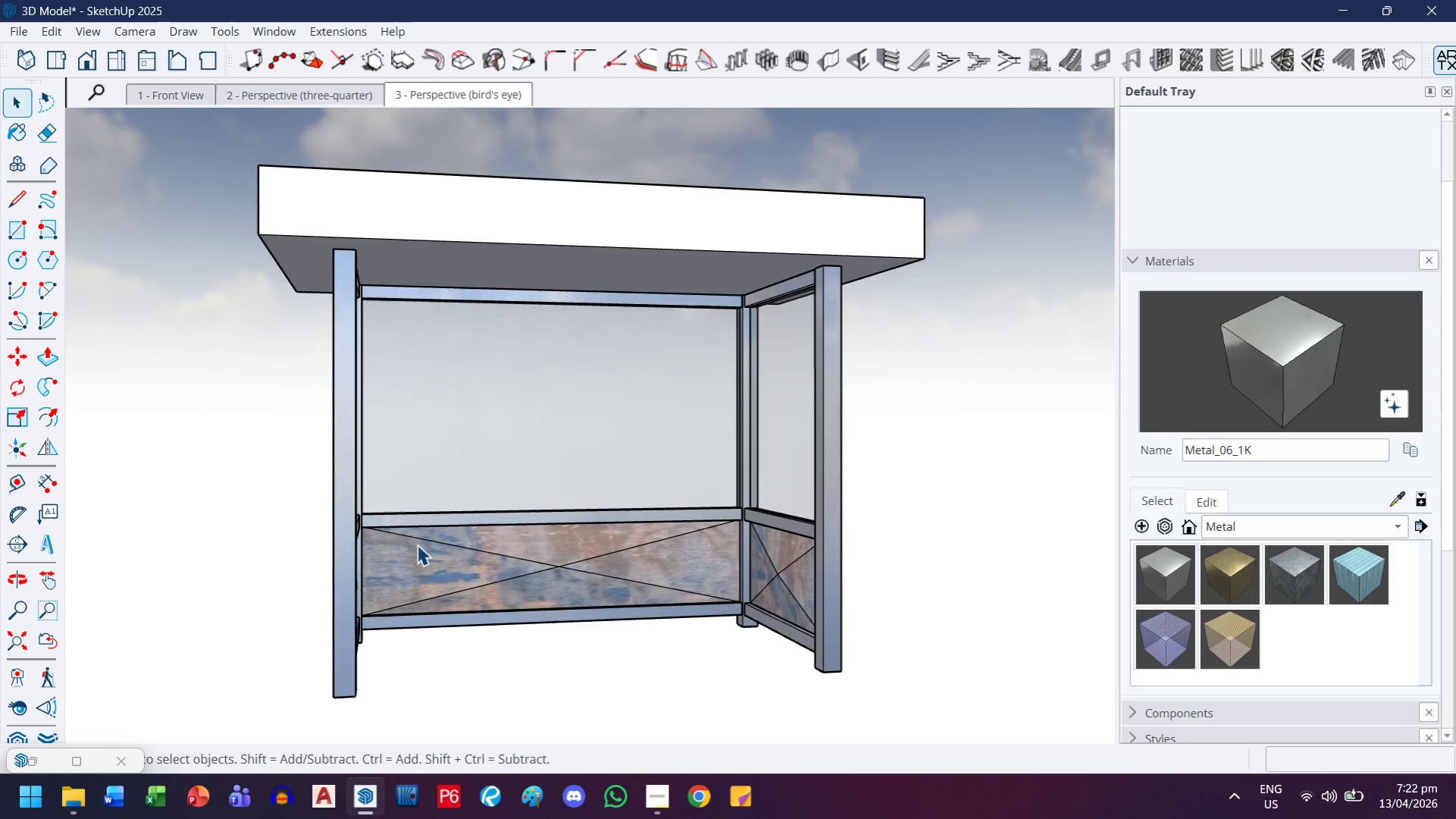 
scroll: coordinate [417, 551], scroll_direction: down, amount: 2.0
 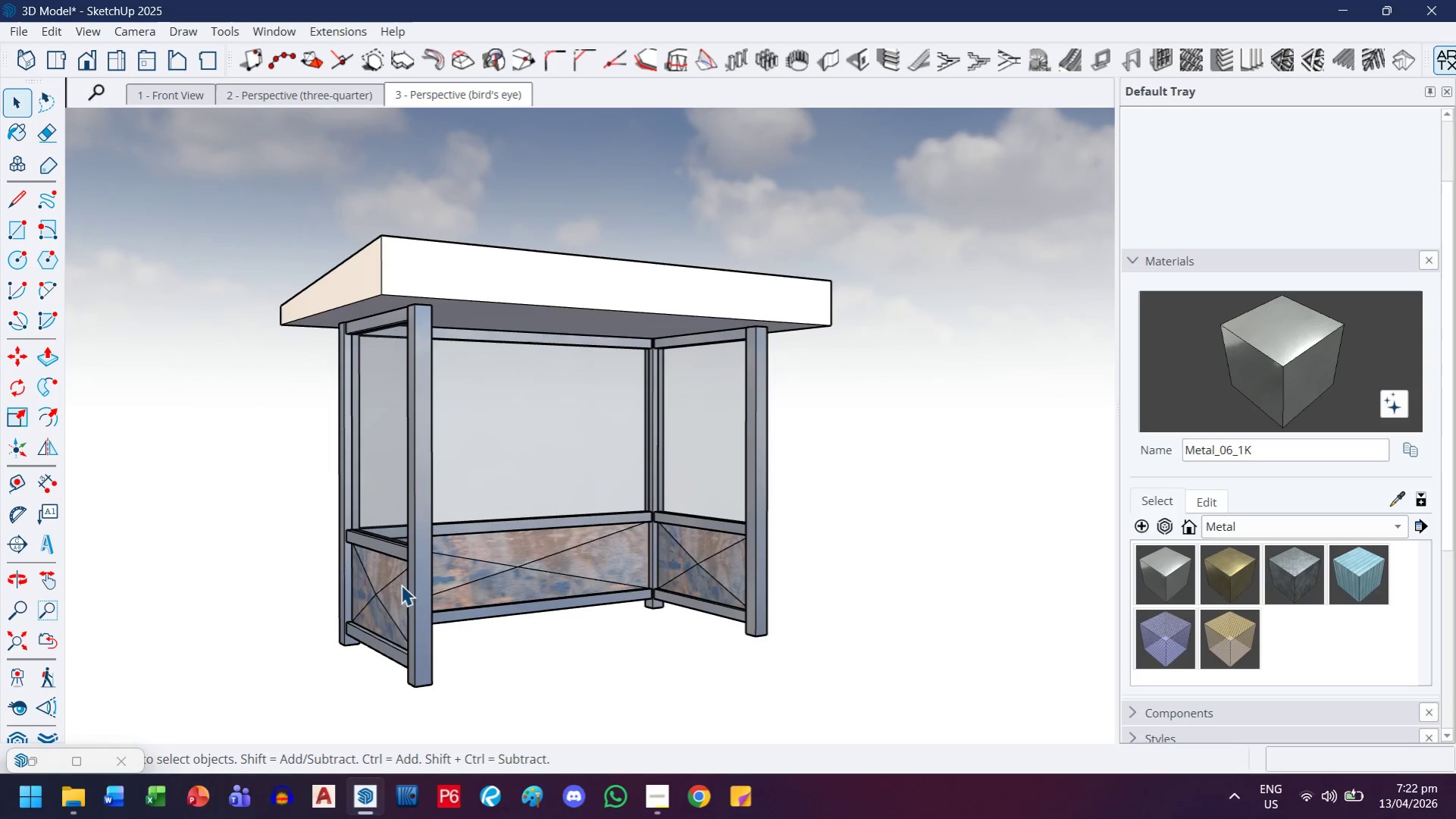 
double_click([401, 585])
 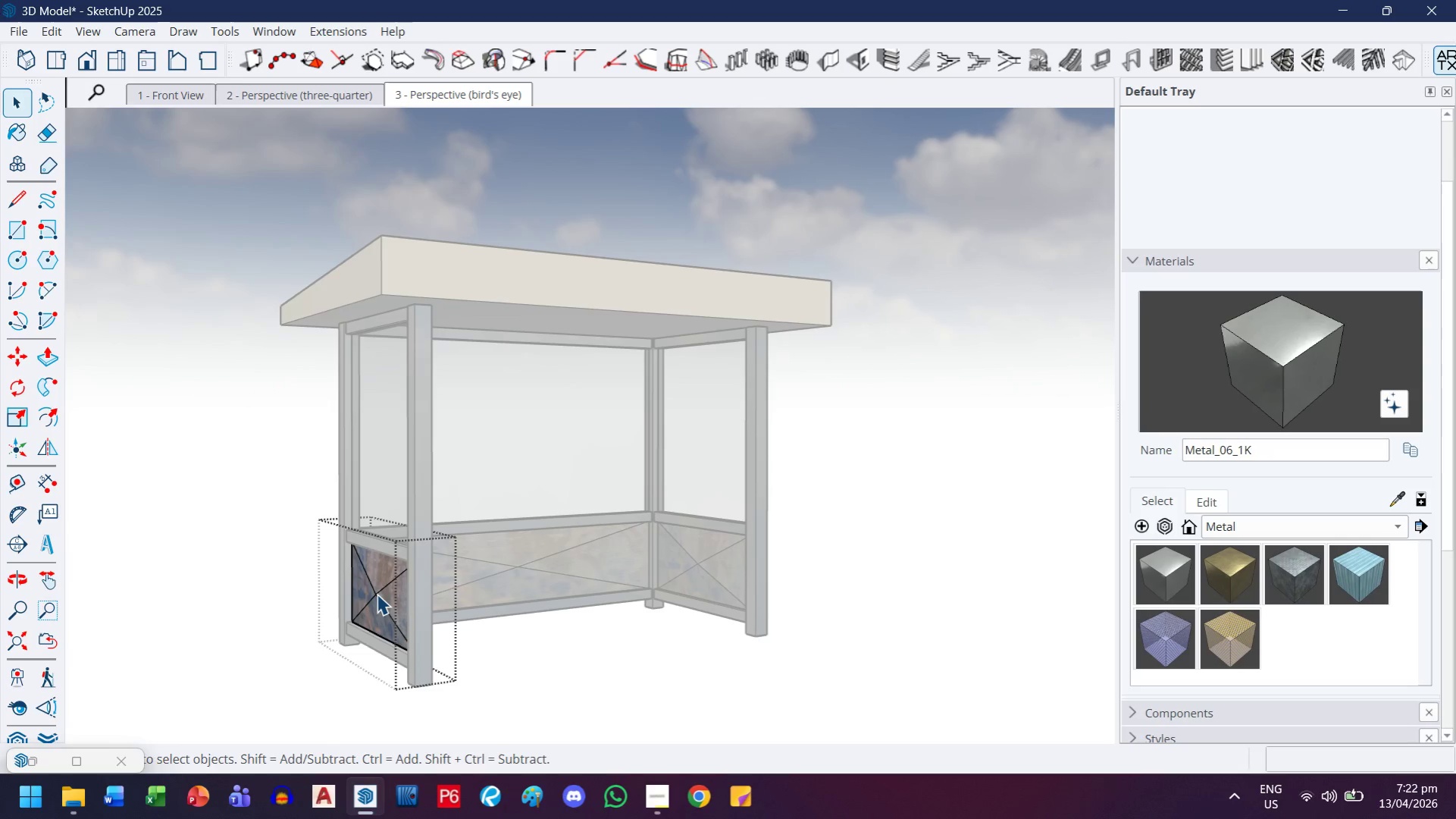 
triple_click([377, 594])
 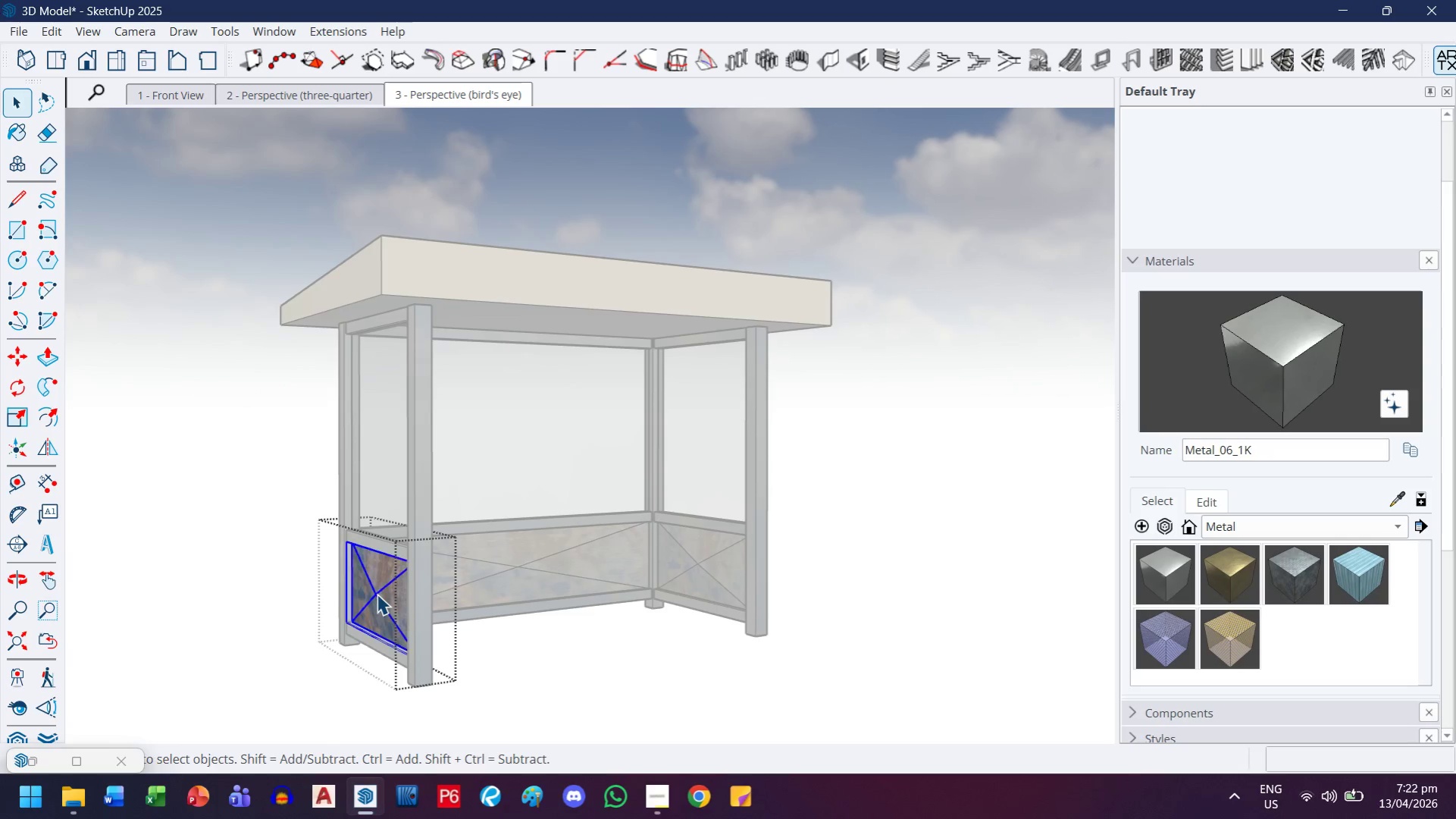 
key(Control+ControlLeft)
 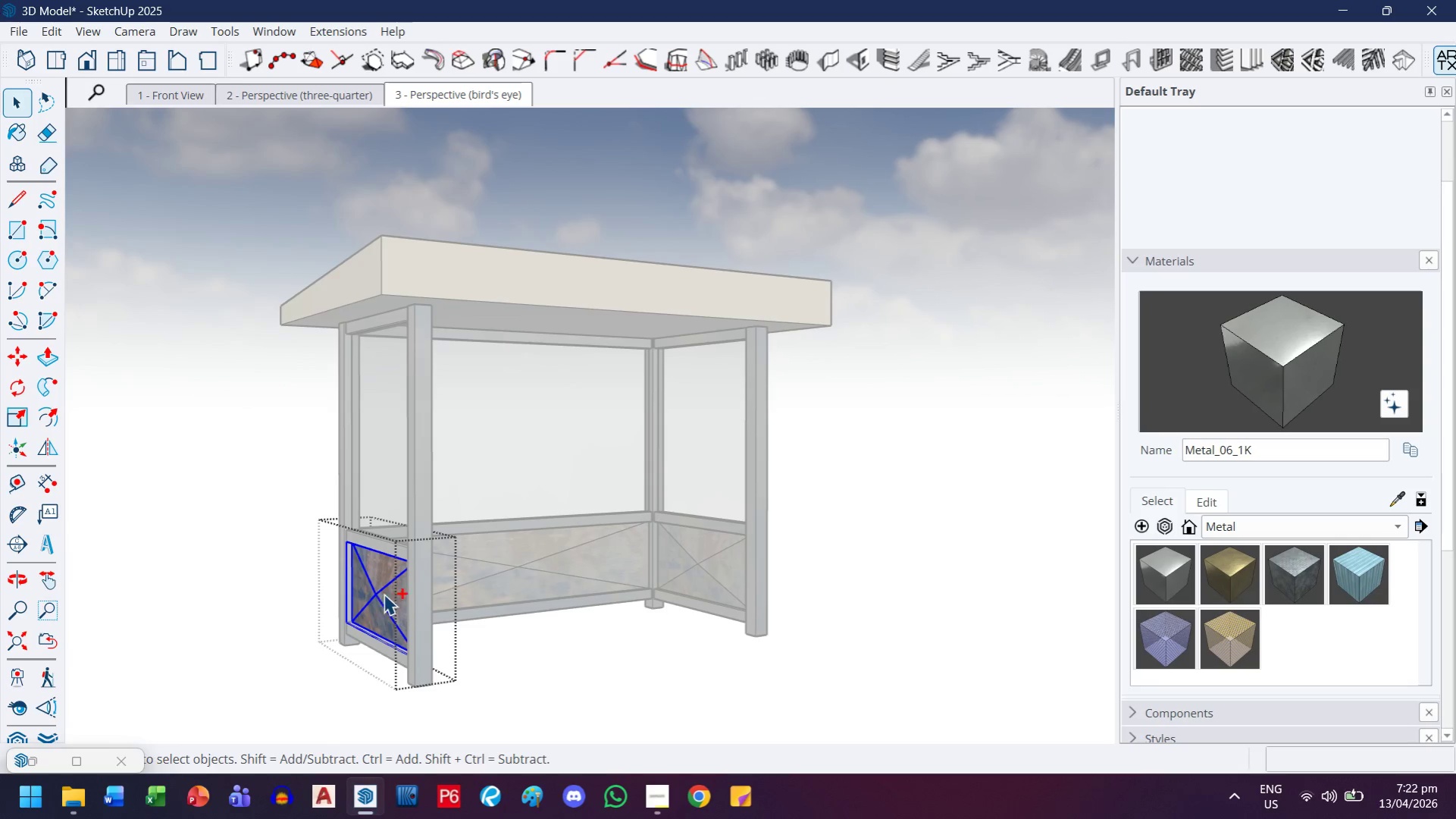 
key(Control+A)
 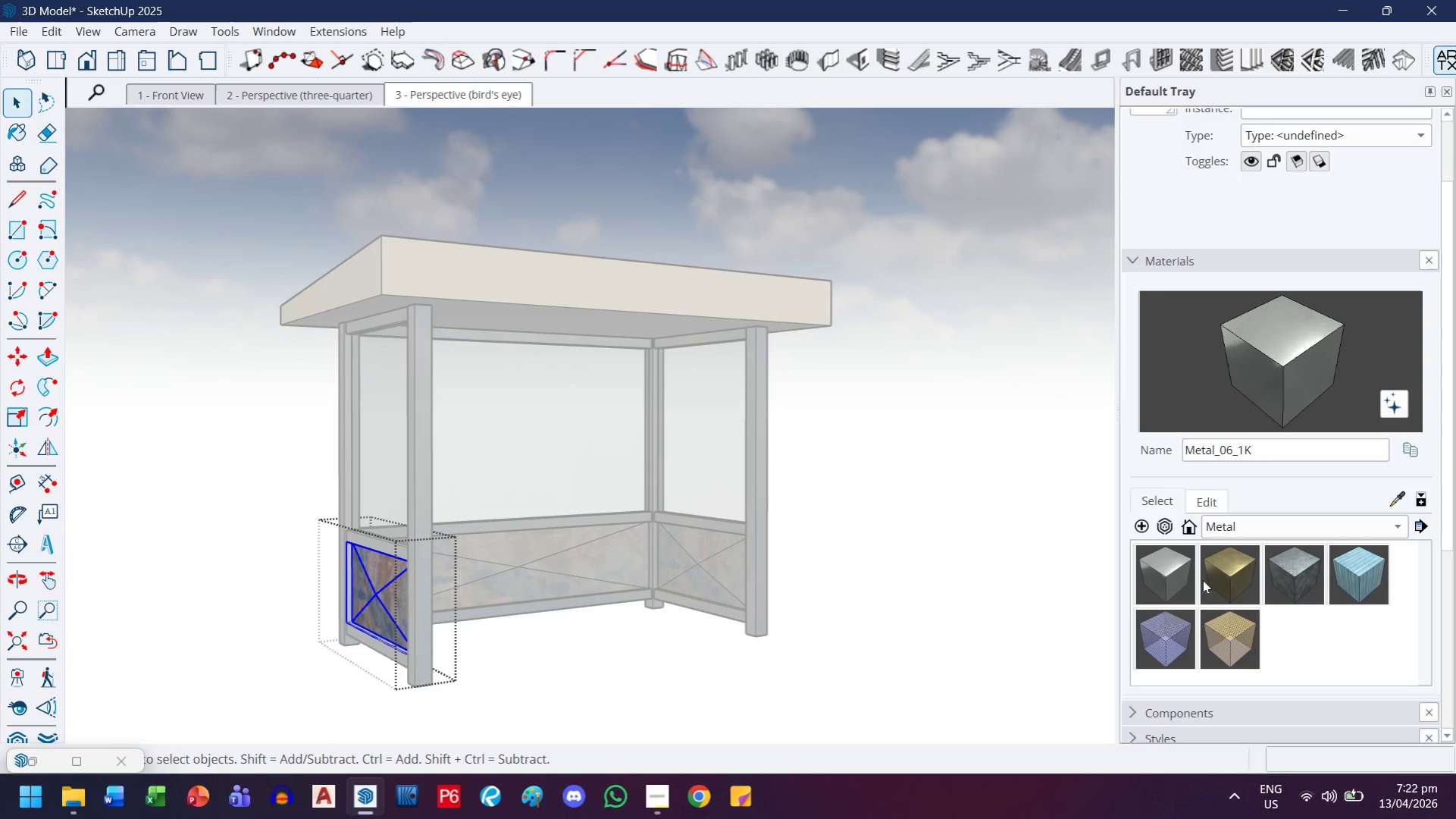 
left_click([1166, 573])
 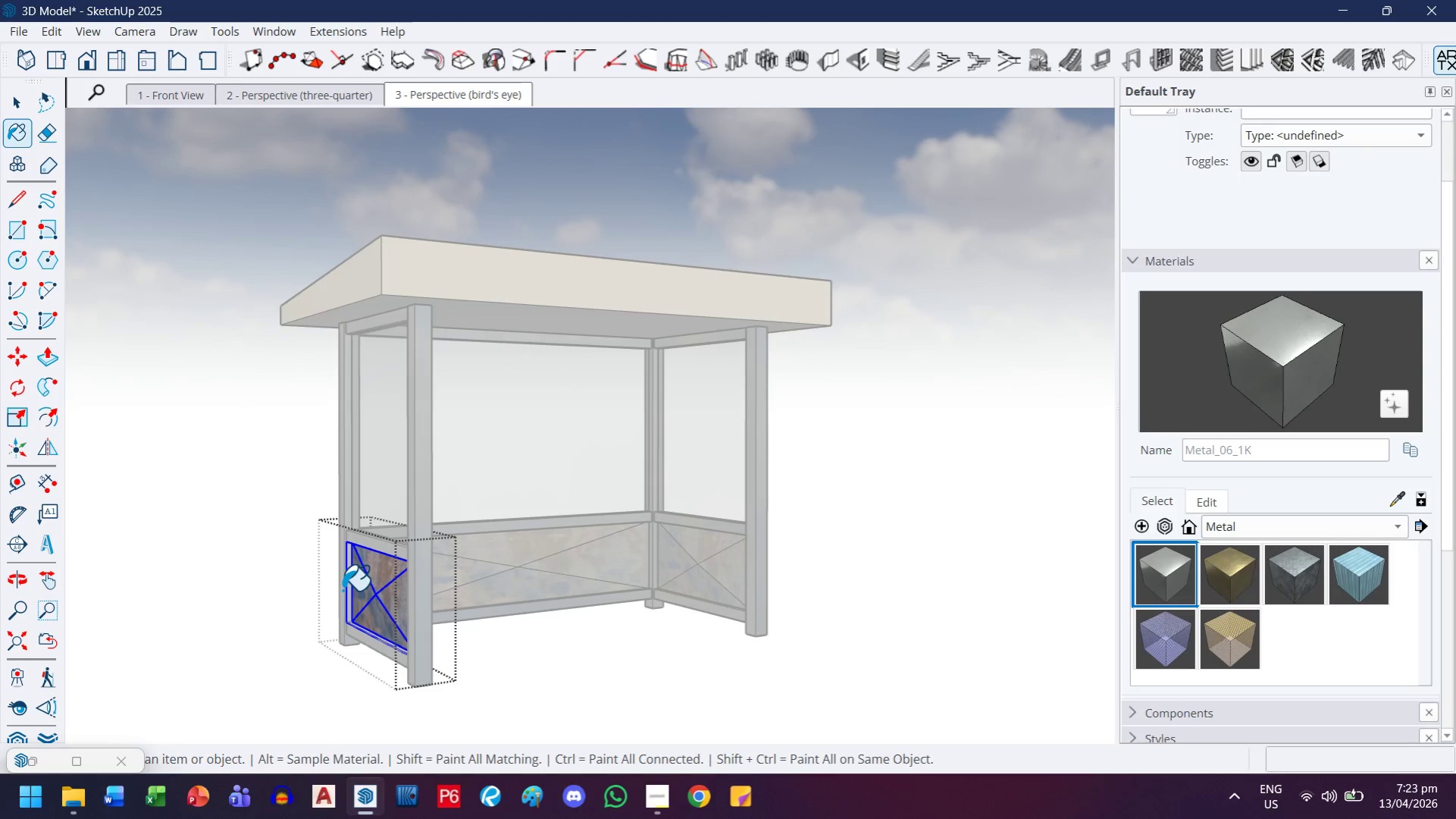 
double_click([376, 590])
 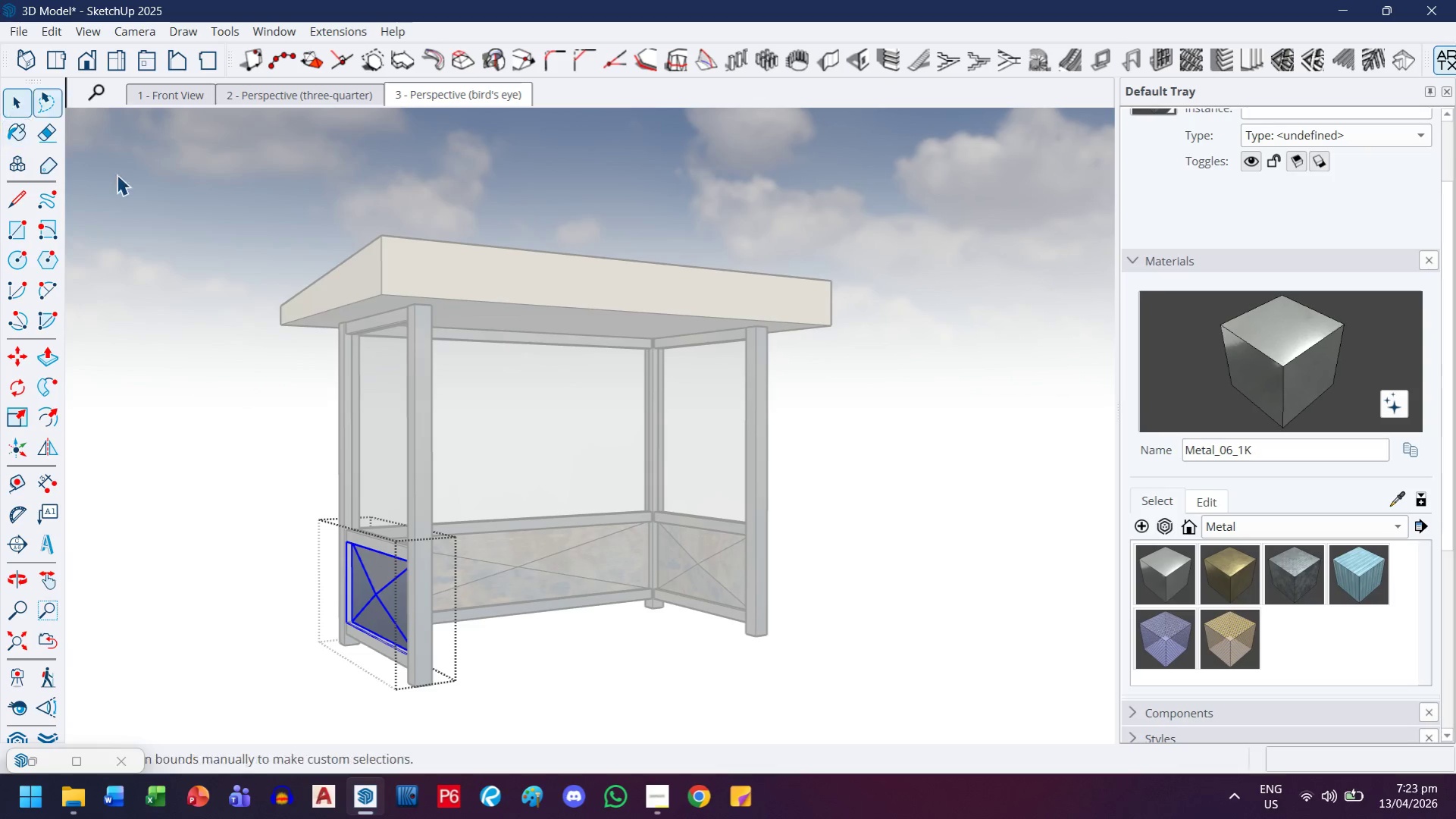 
double_click([263, 522])
 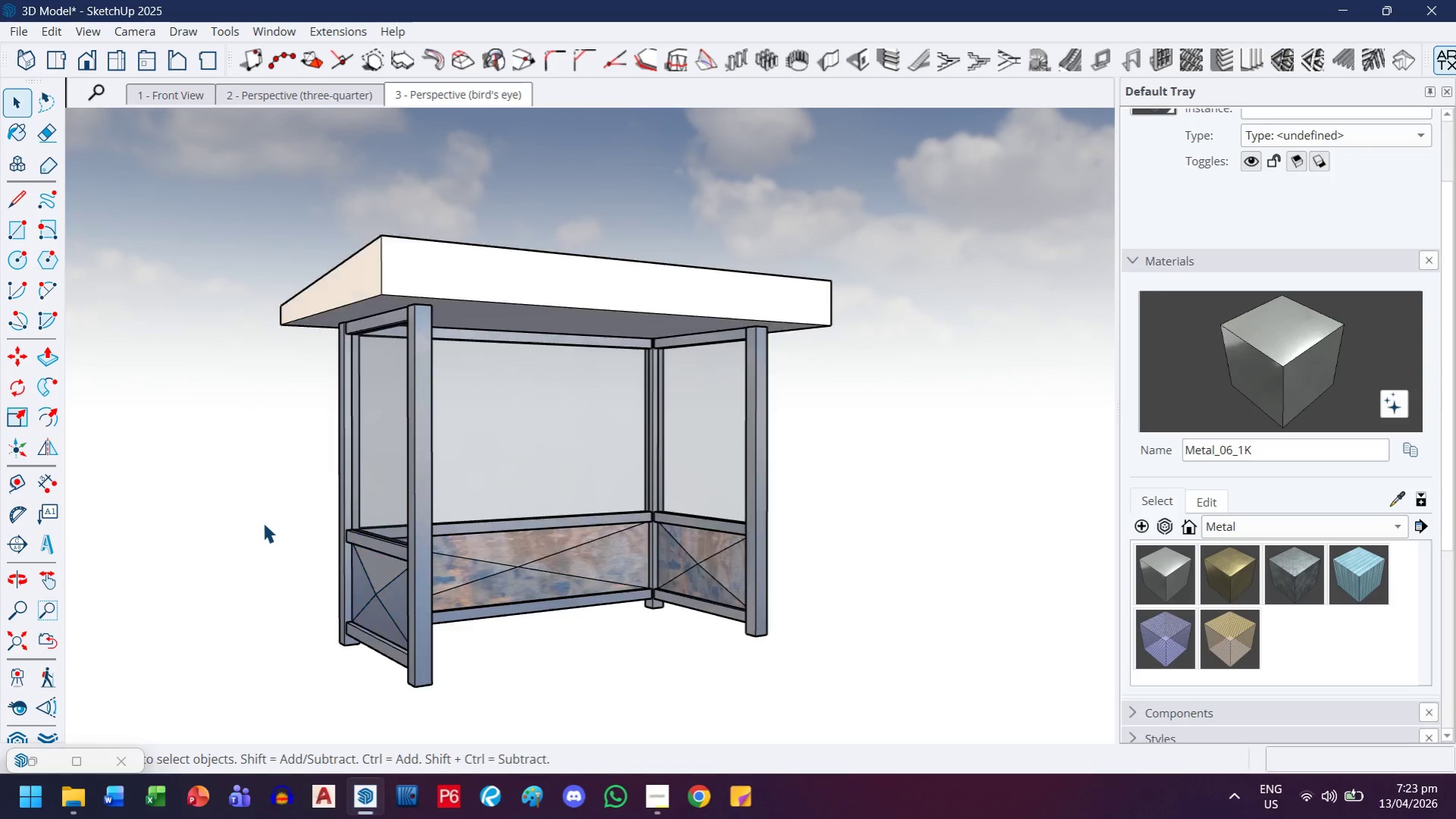 
triple_click([263, 522])
 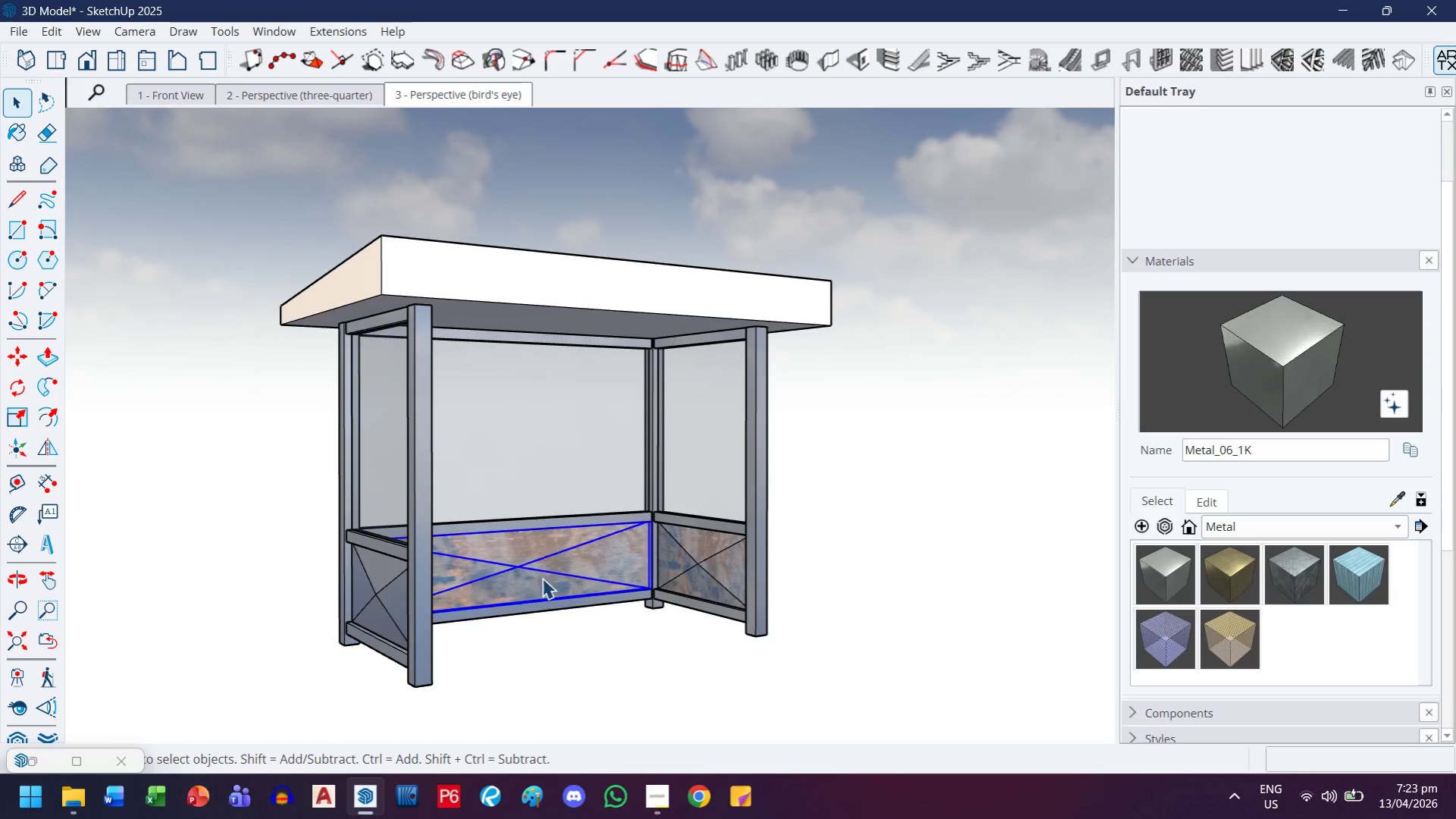 
triple_click([545, 575])
 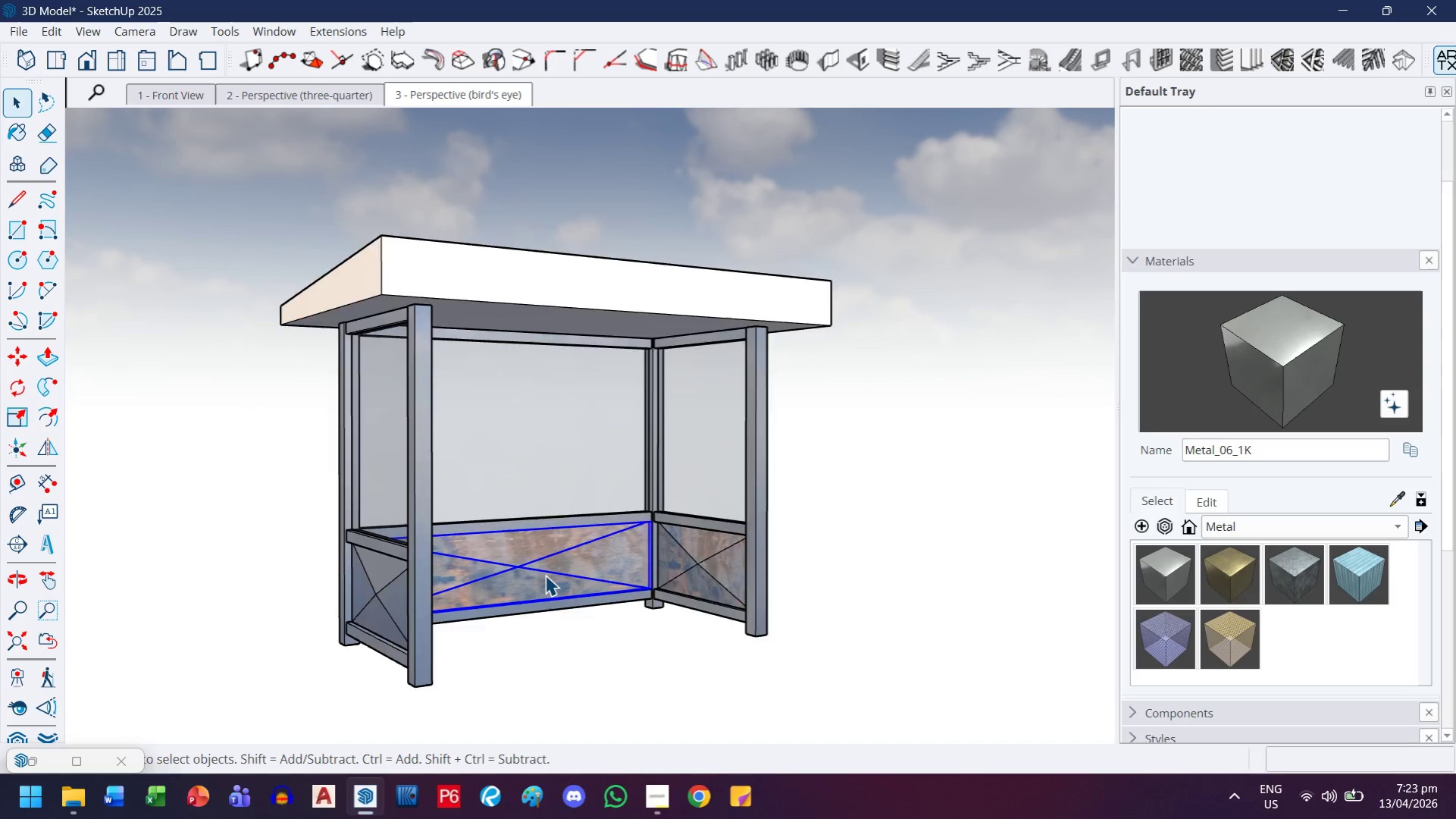 
triple_click([545, 575])
 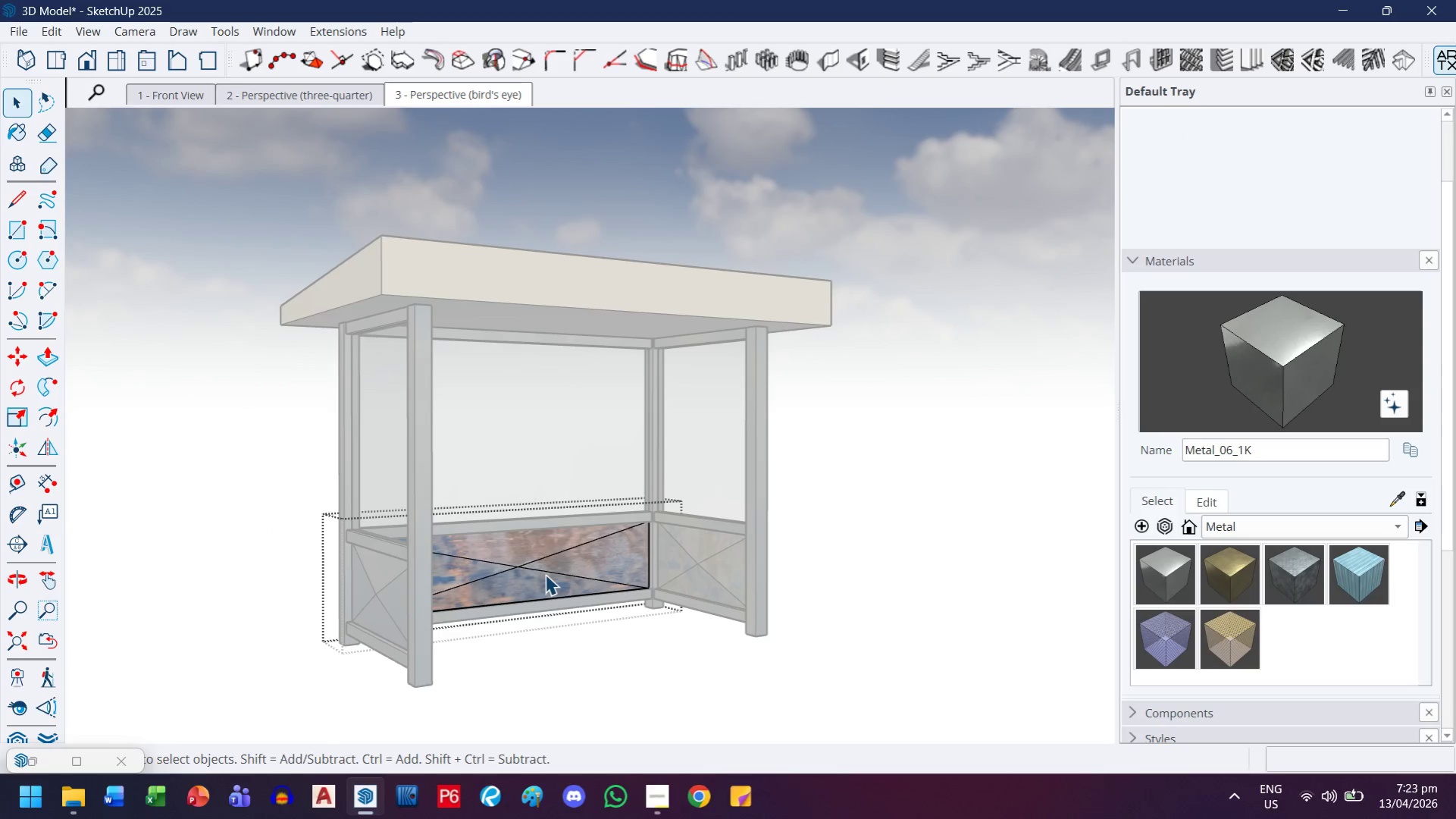 
key(Control+ControlLeft)
 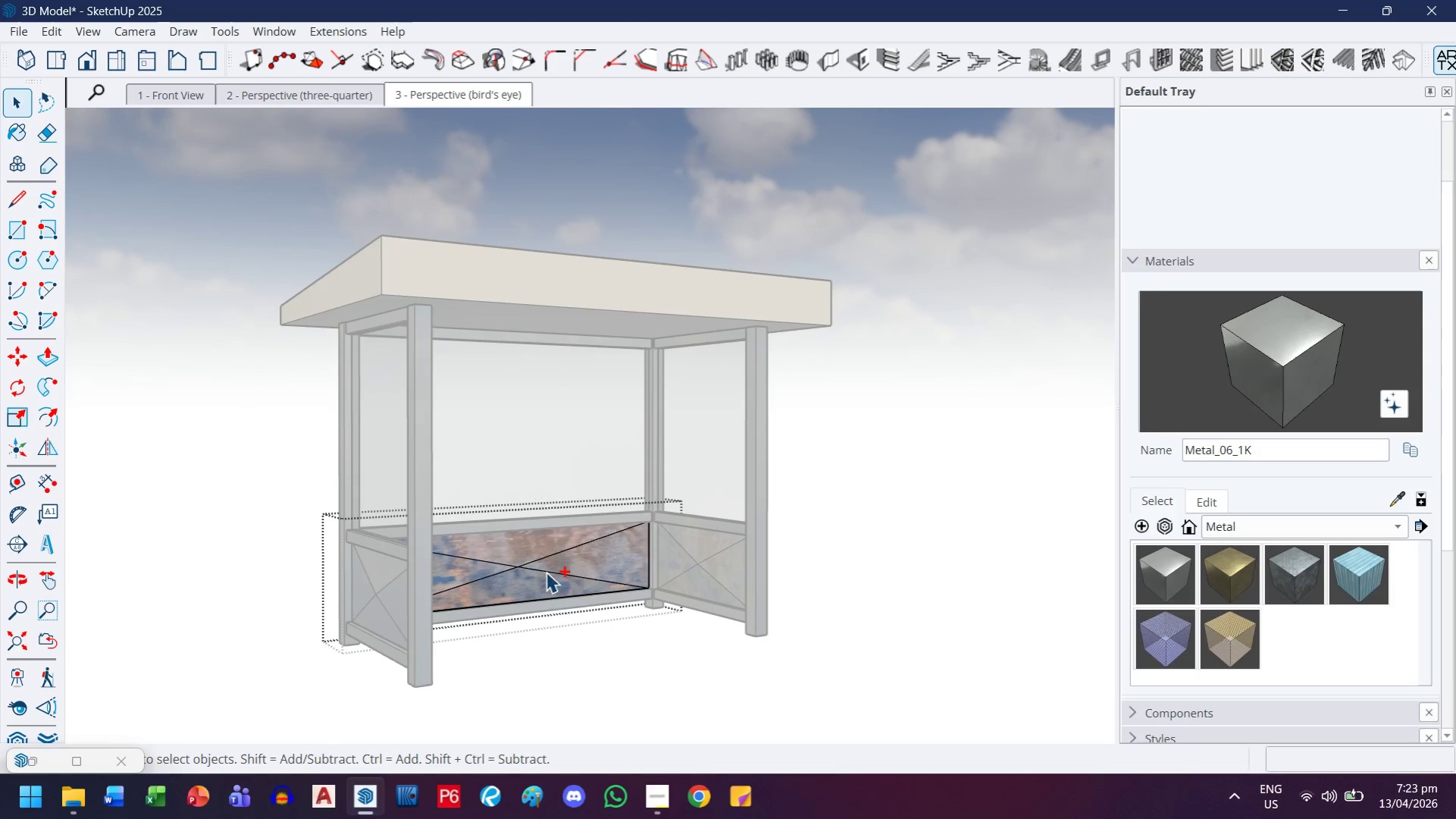 
key(Control+A)
 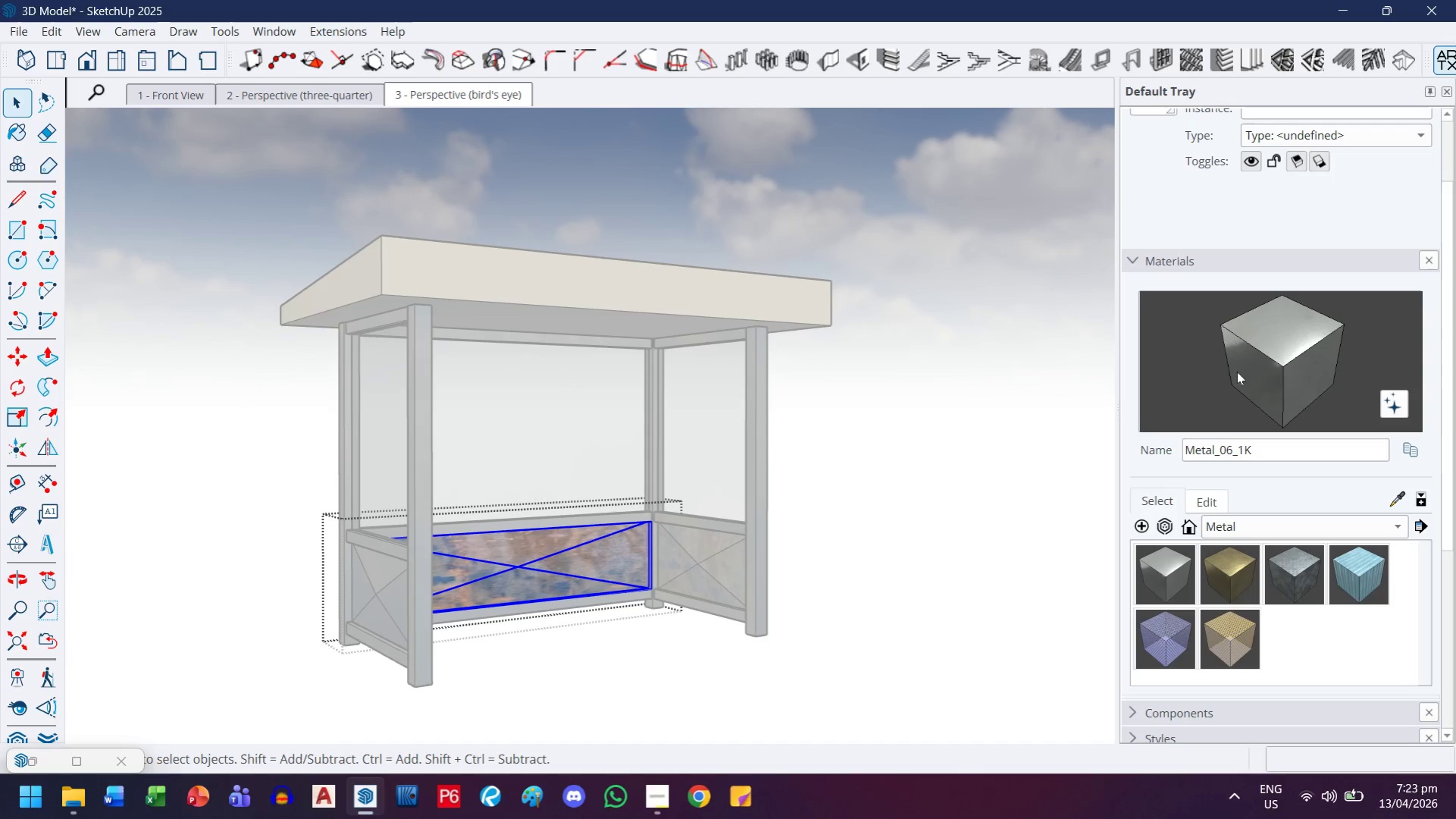 
left_click([1245, 369])
 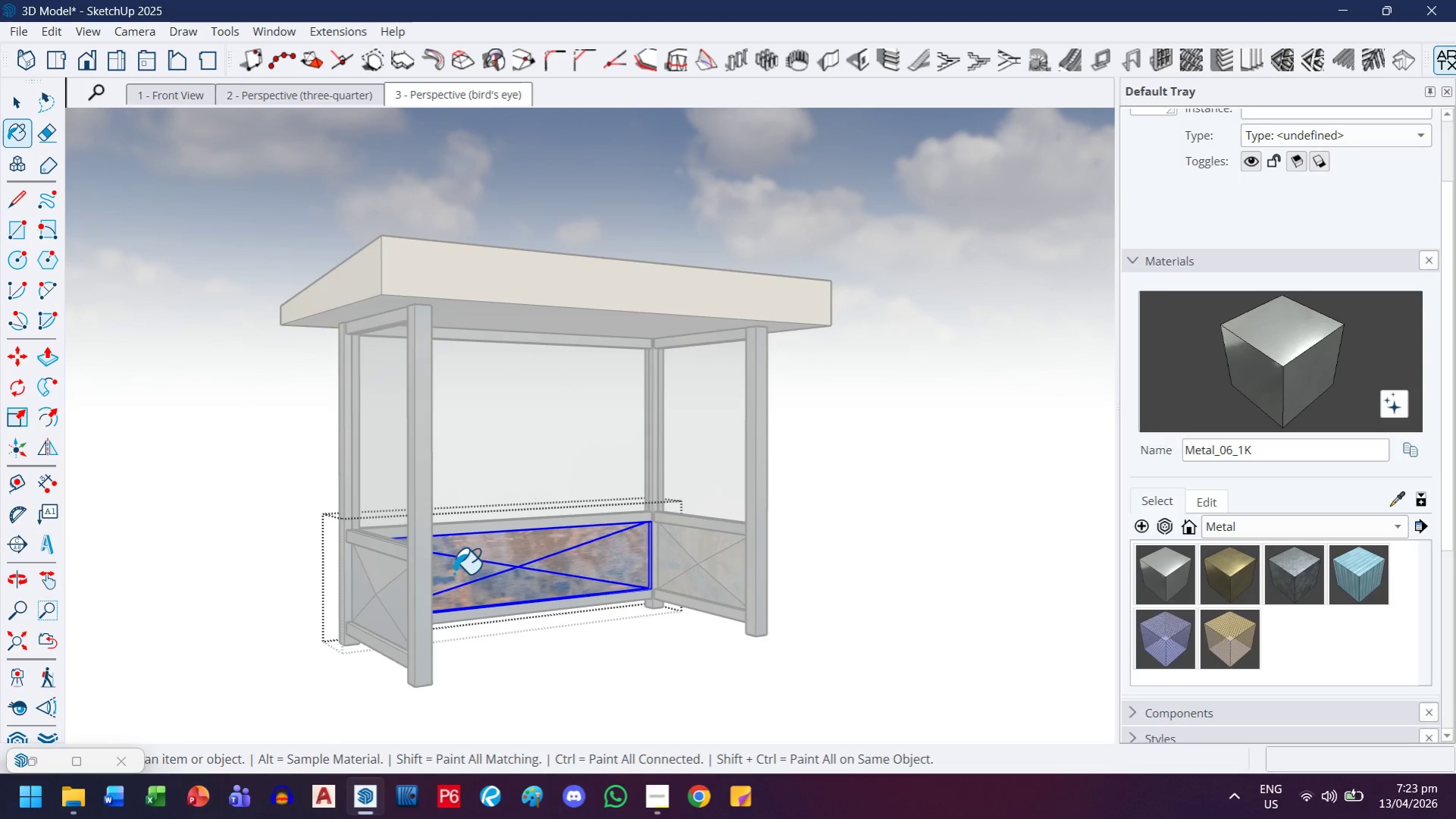 
left_click([465, 571])
 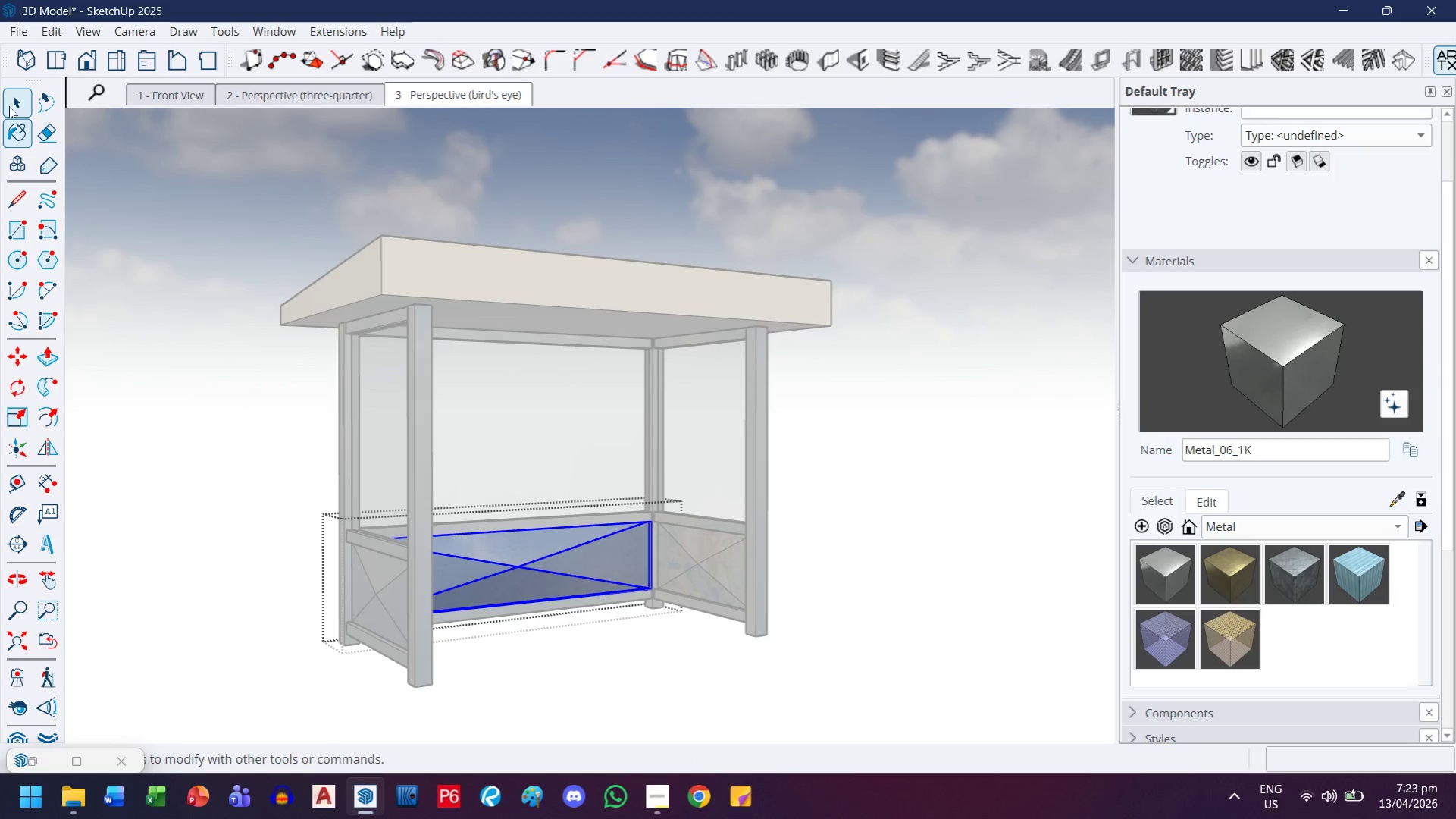 
double_click([236, 508])
 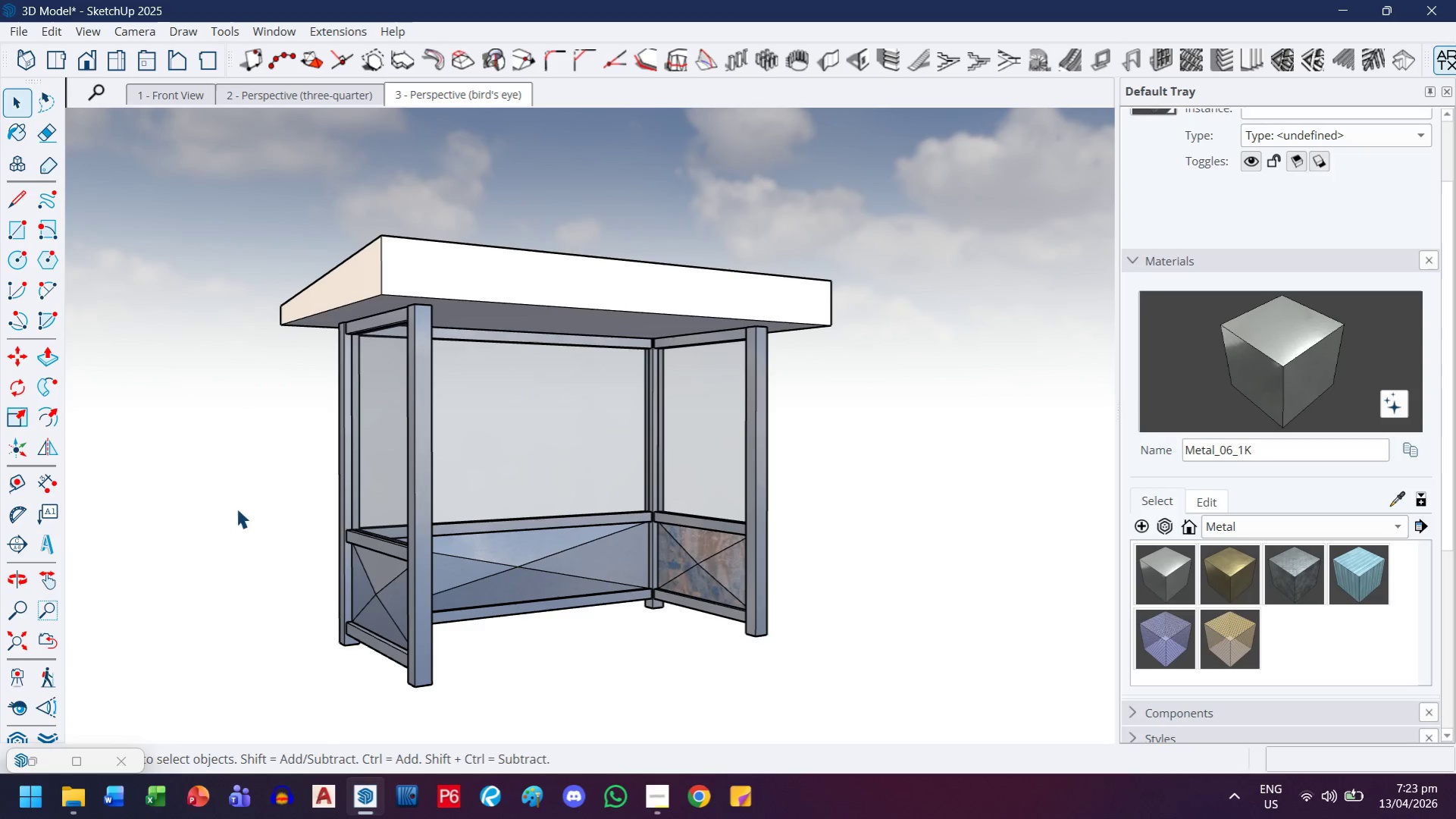 
left_click_drag(start_coordinate=[236, 508], to_coordinate=[242, 507])
 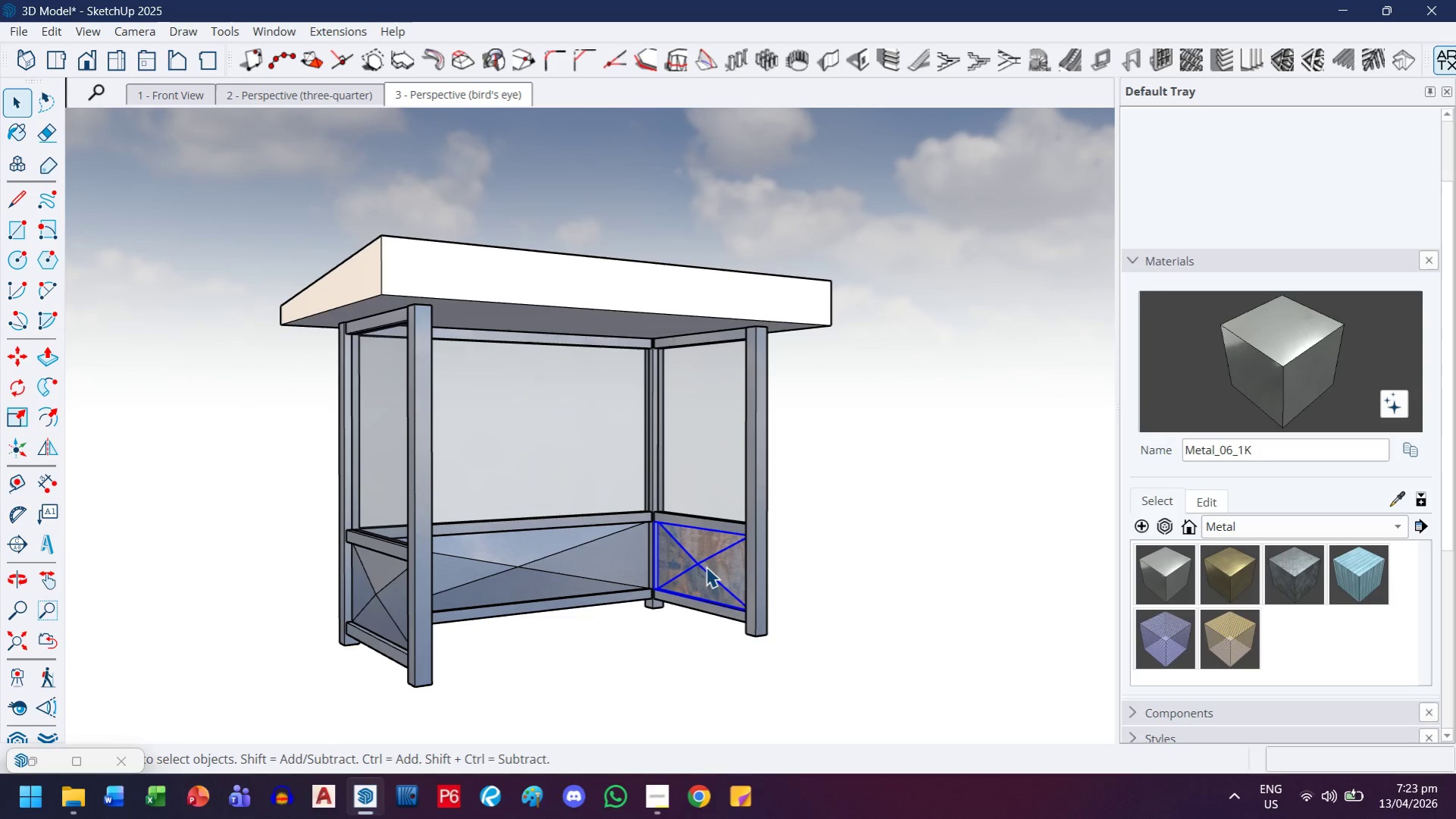 
triple_click([712, 562])
 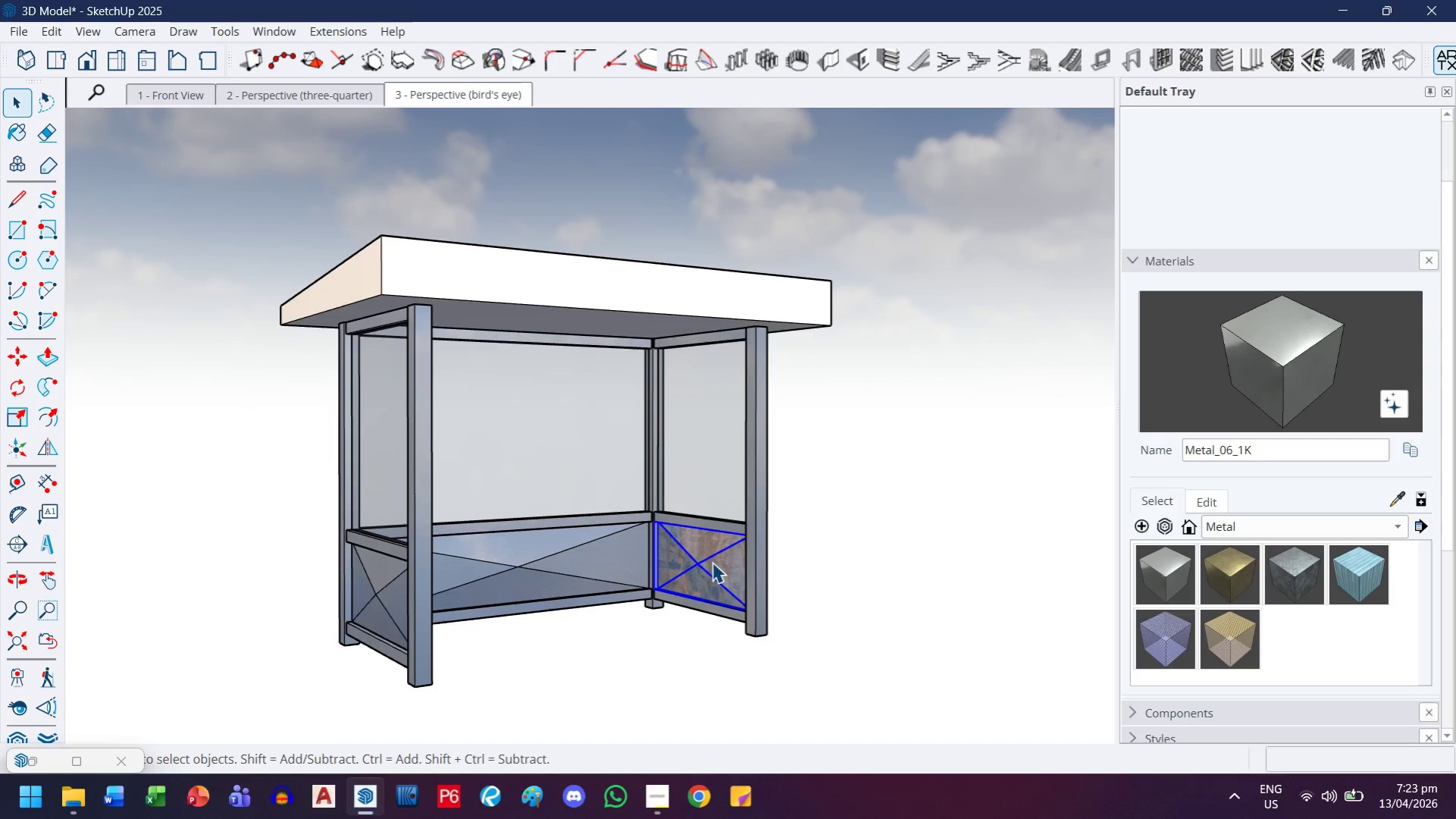 
triple_click([712, 562])
 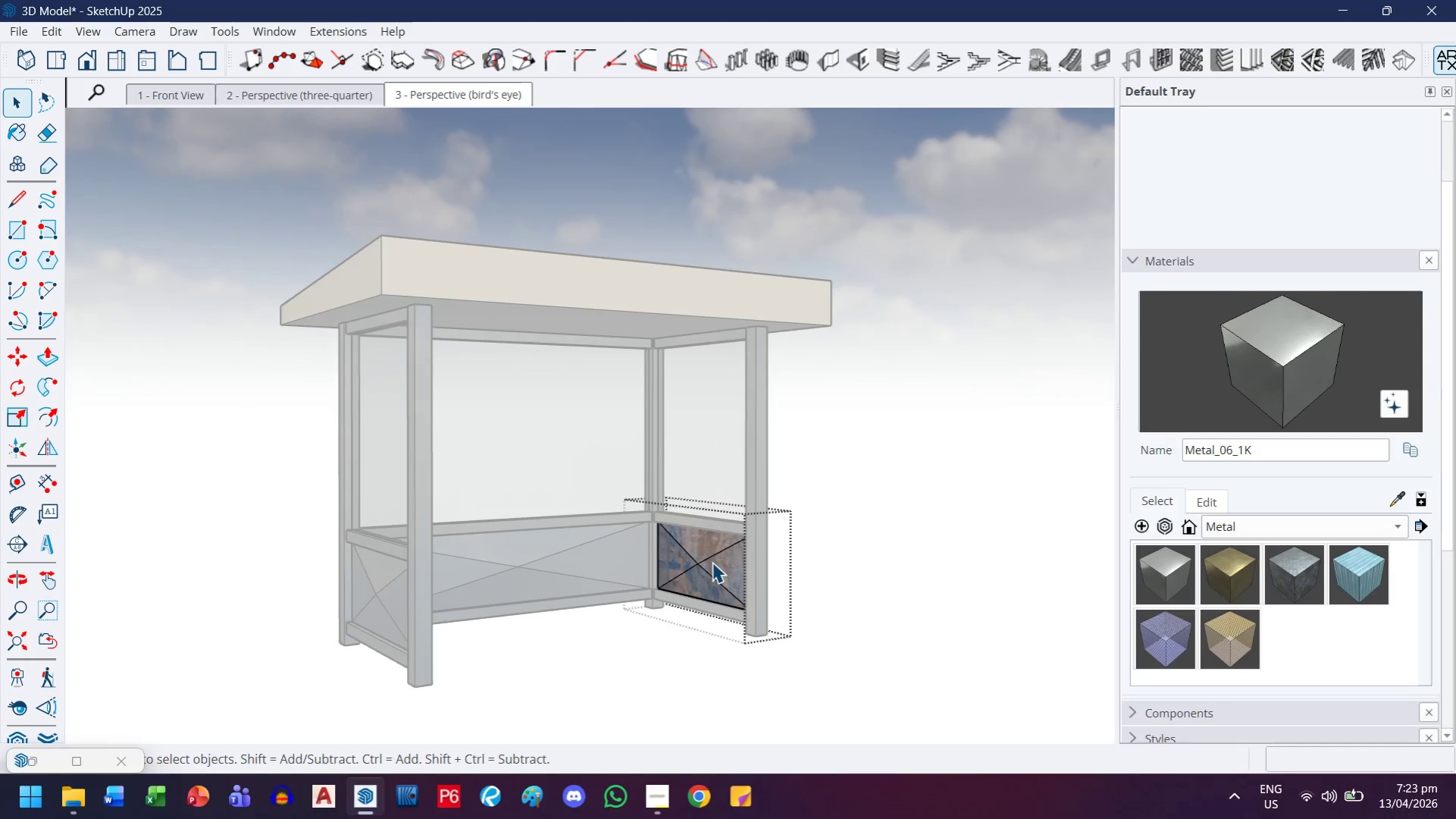 
key(Control+ControlLeft)
 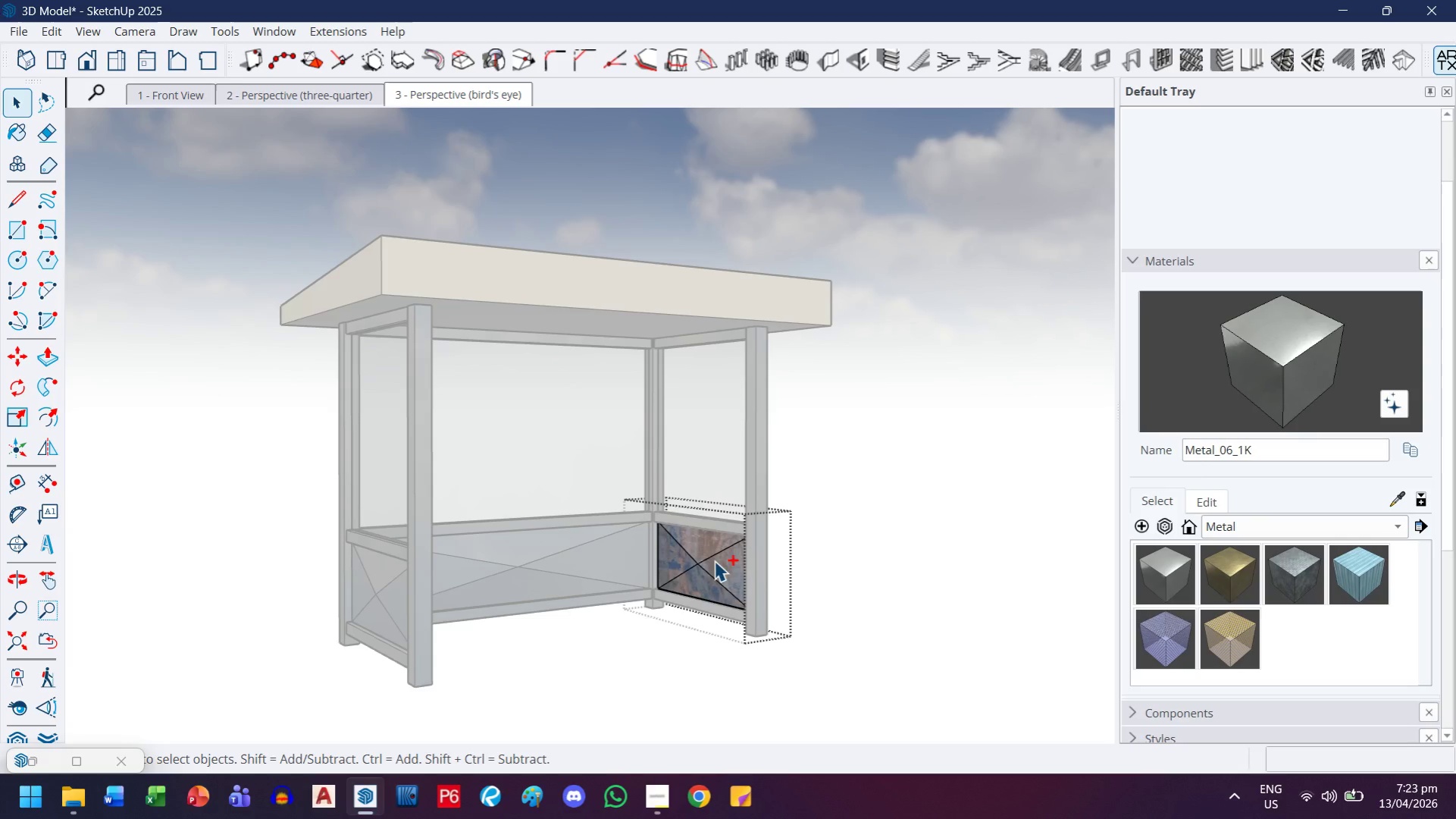 
key(Control+A)
 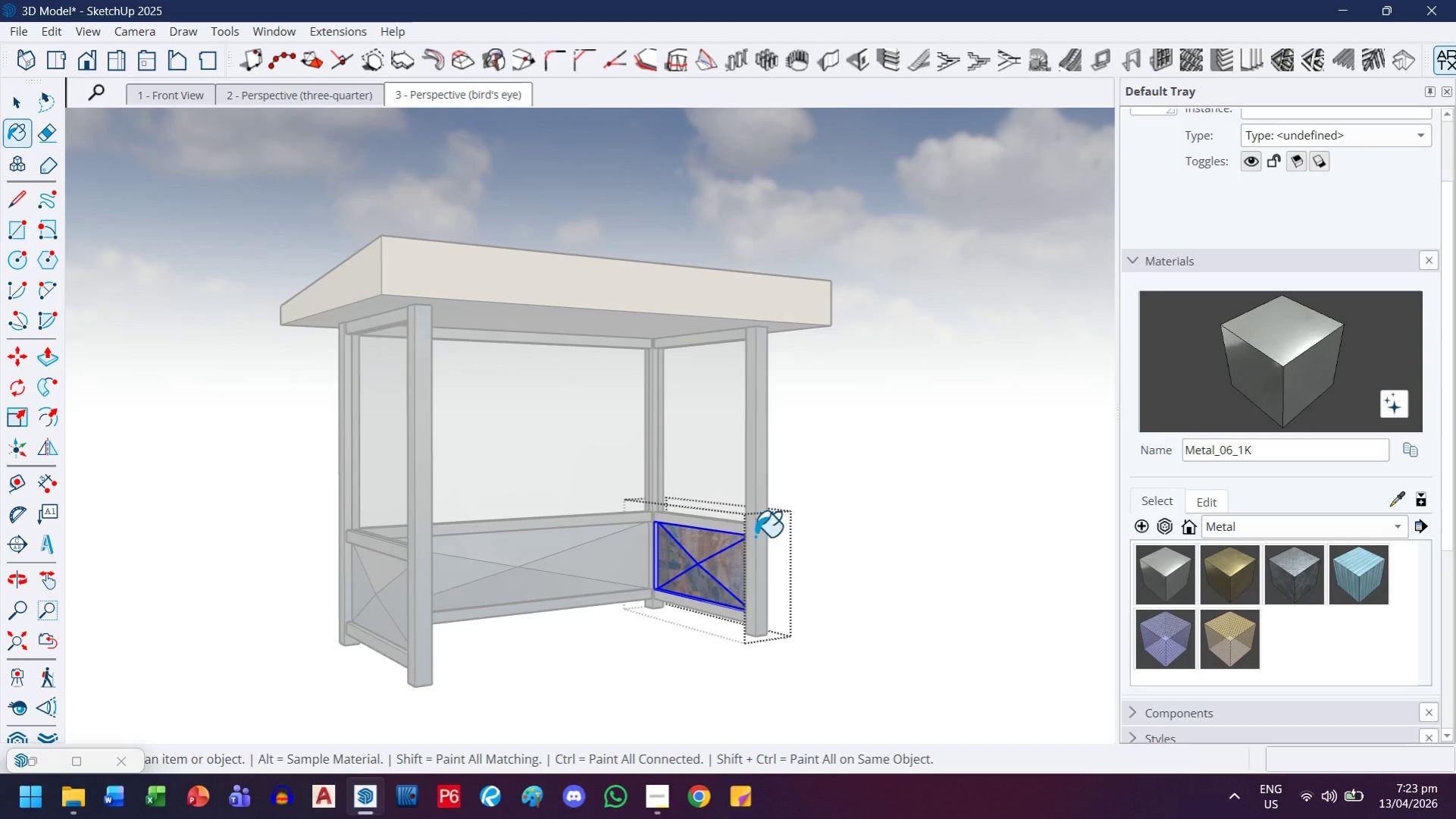 
left_click([719, 554])
 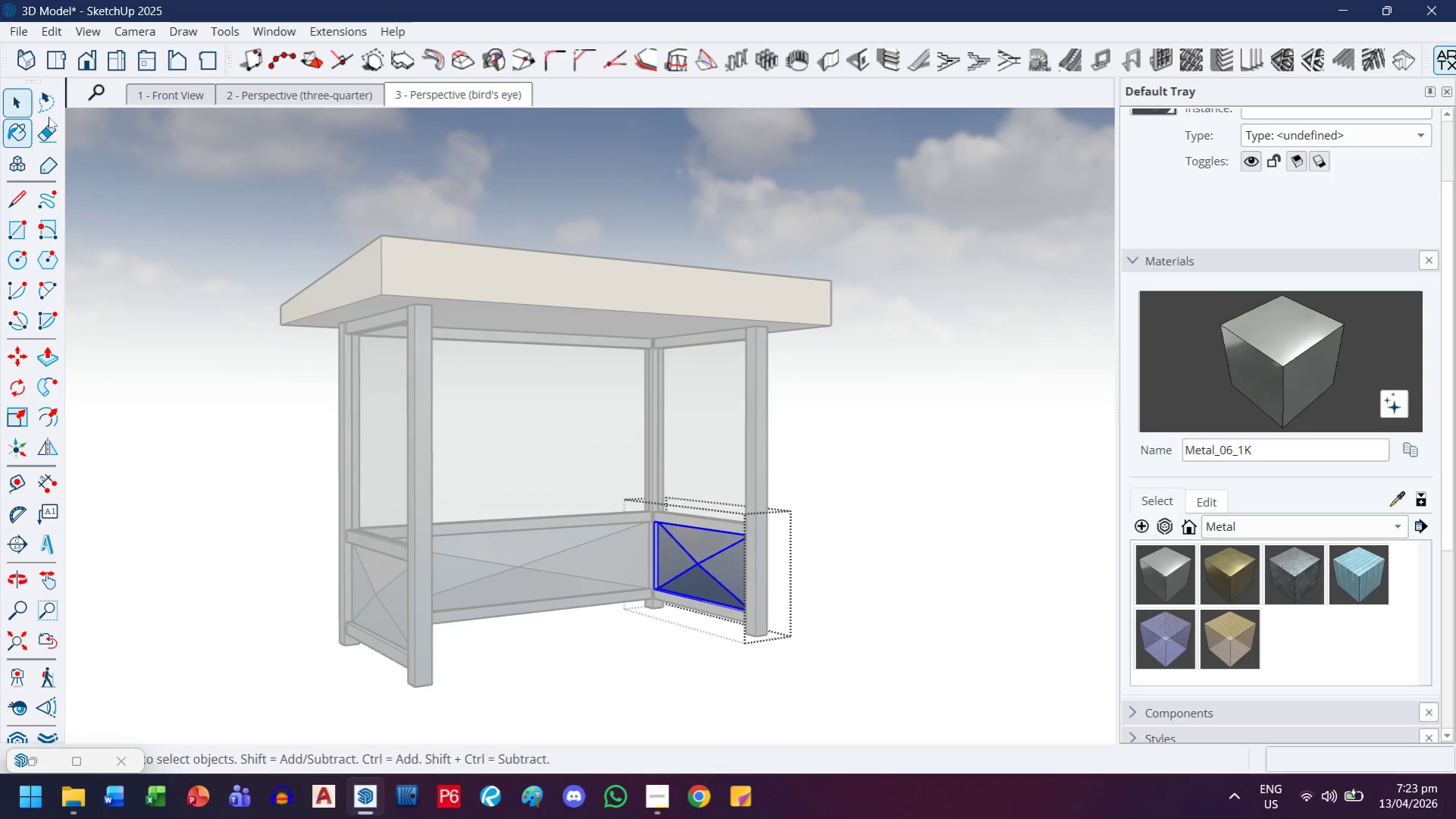 
double_click([296, 493])
 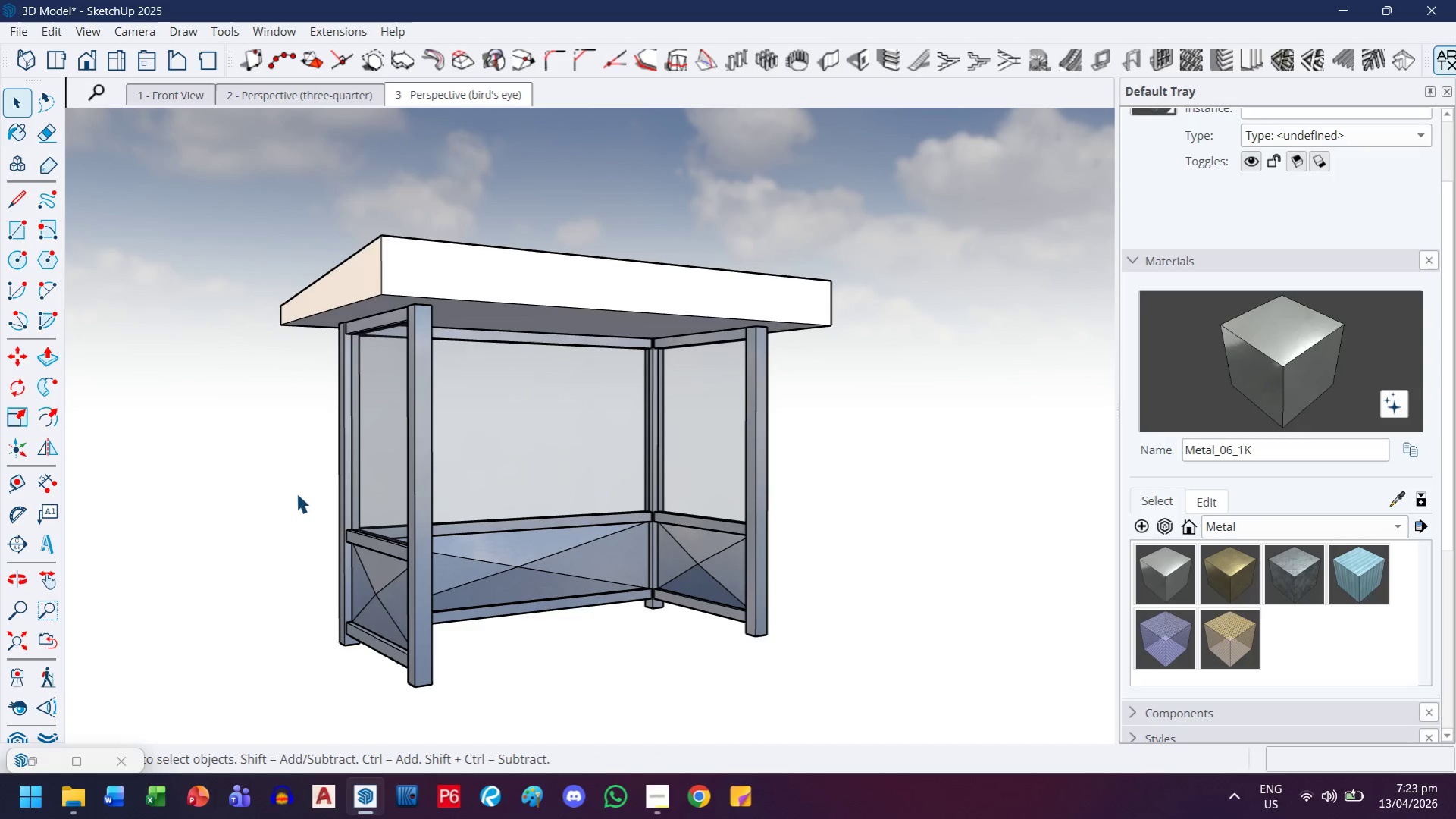 
triple_click([296, 493])
 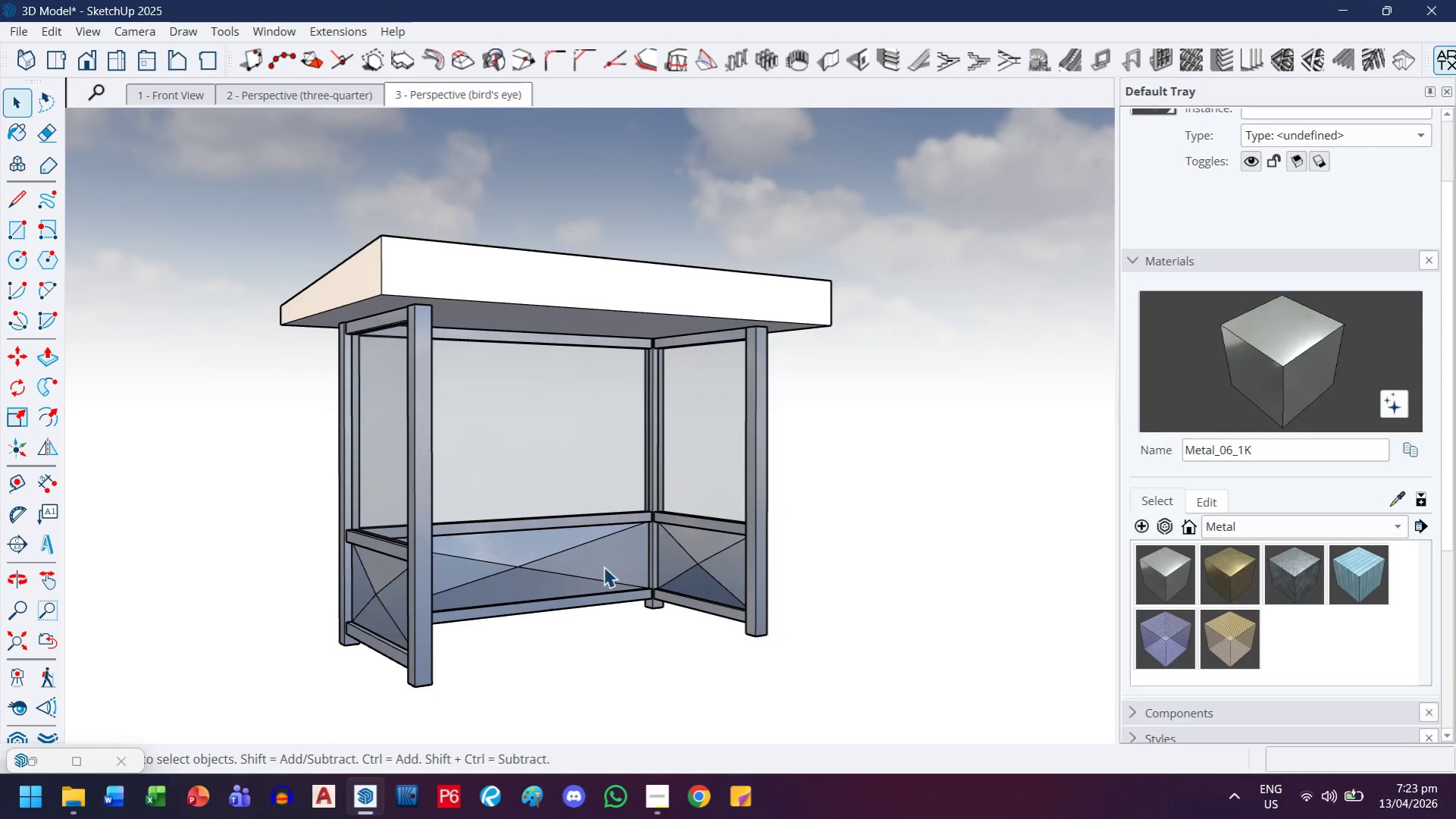 
key(Control+S)
 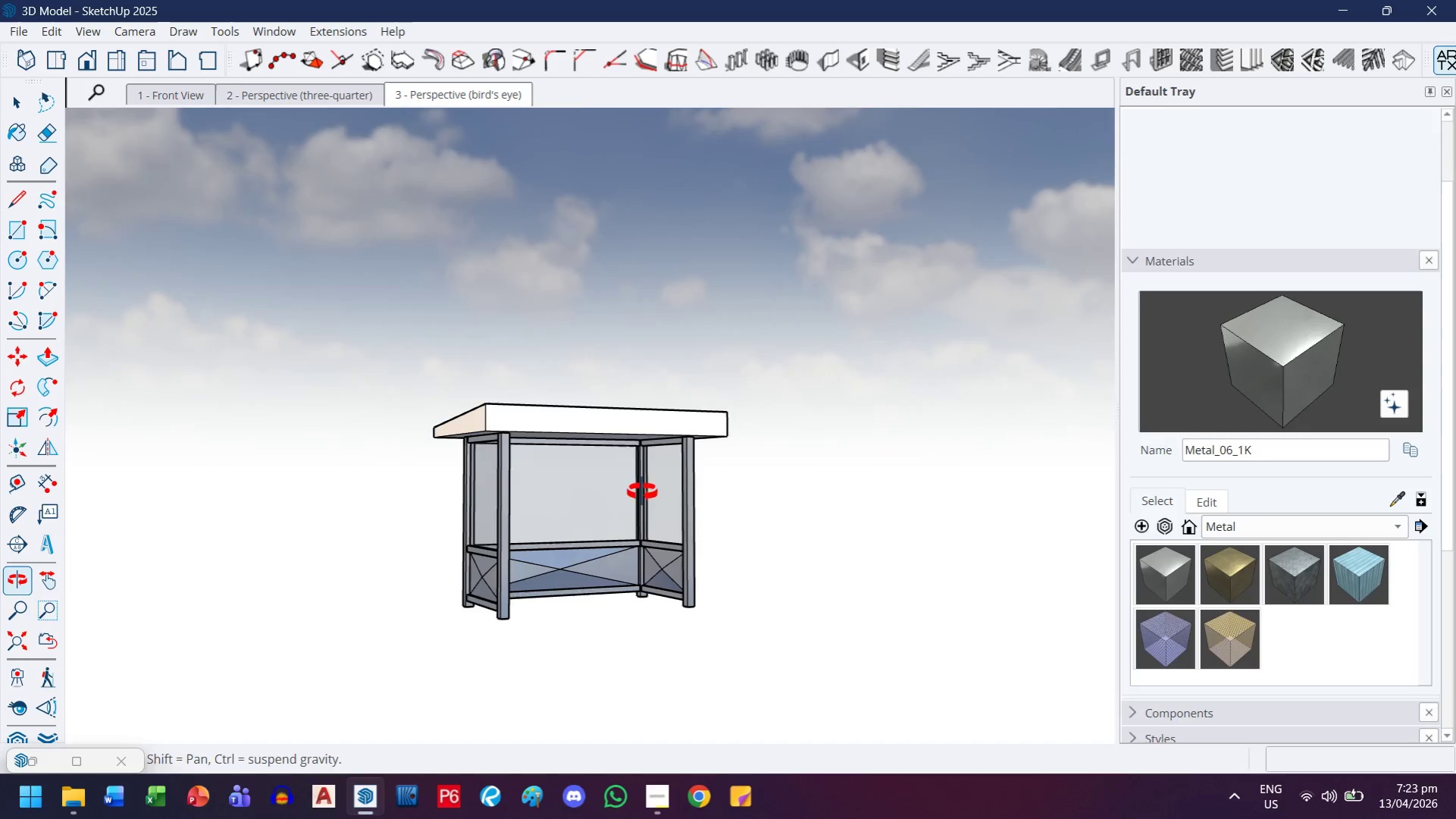 
scroll: coordinate [605, 566], scroll_direction: down, amount: 6.0
 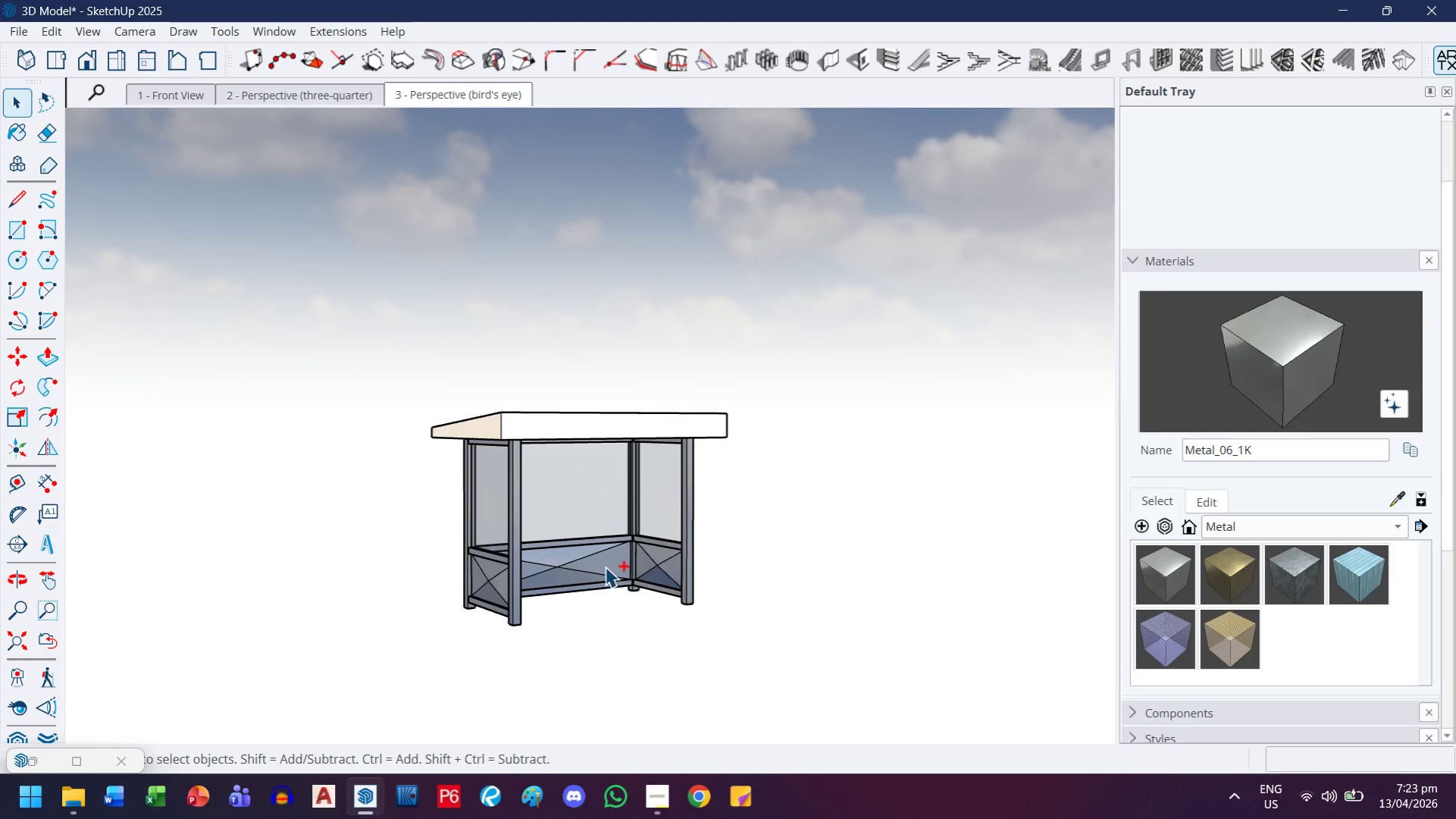 
scroll: coordinate [619, 587], scroll_direction: up, amount: 3.0
 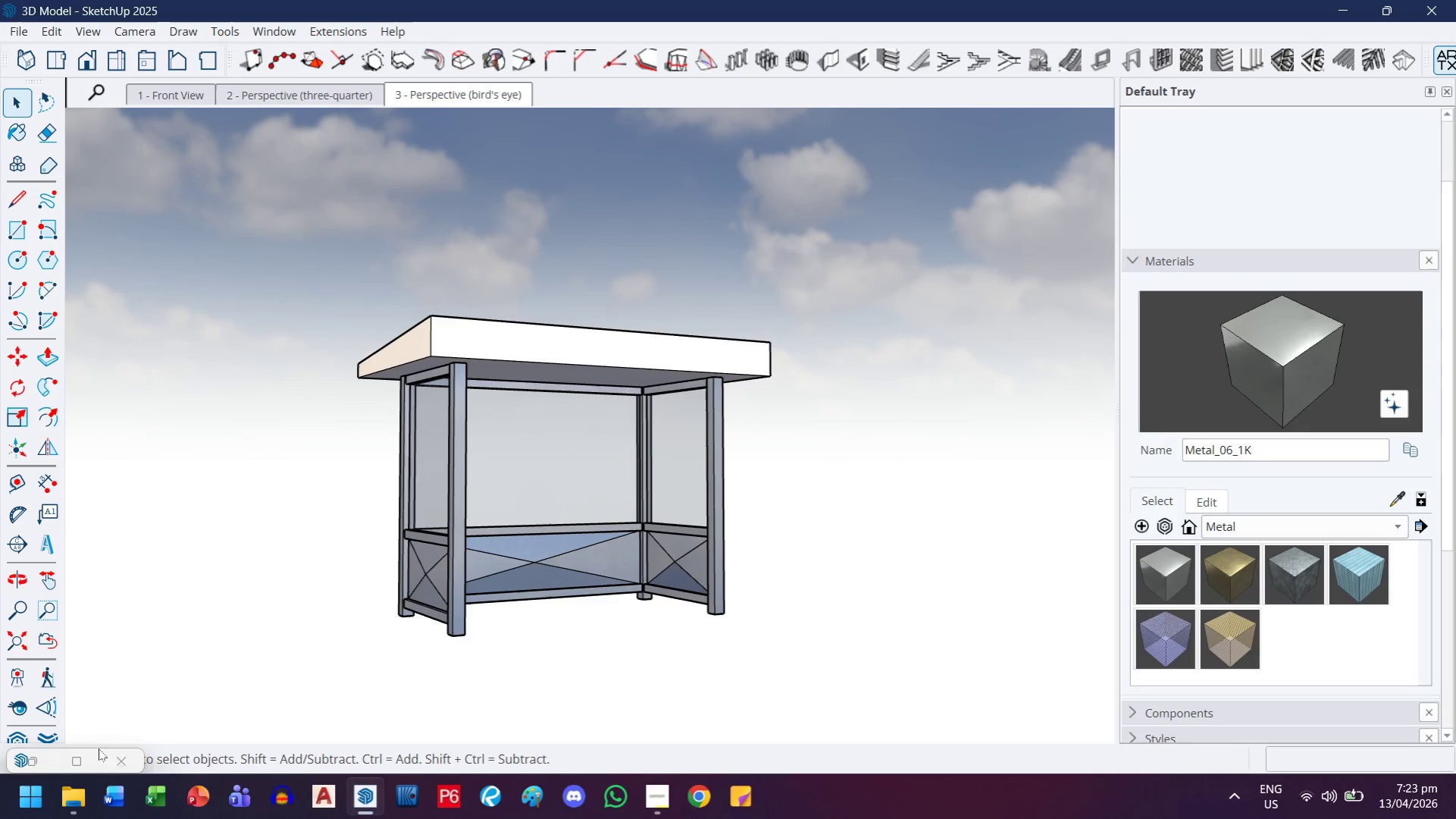 
left_click([108, 755])